 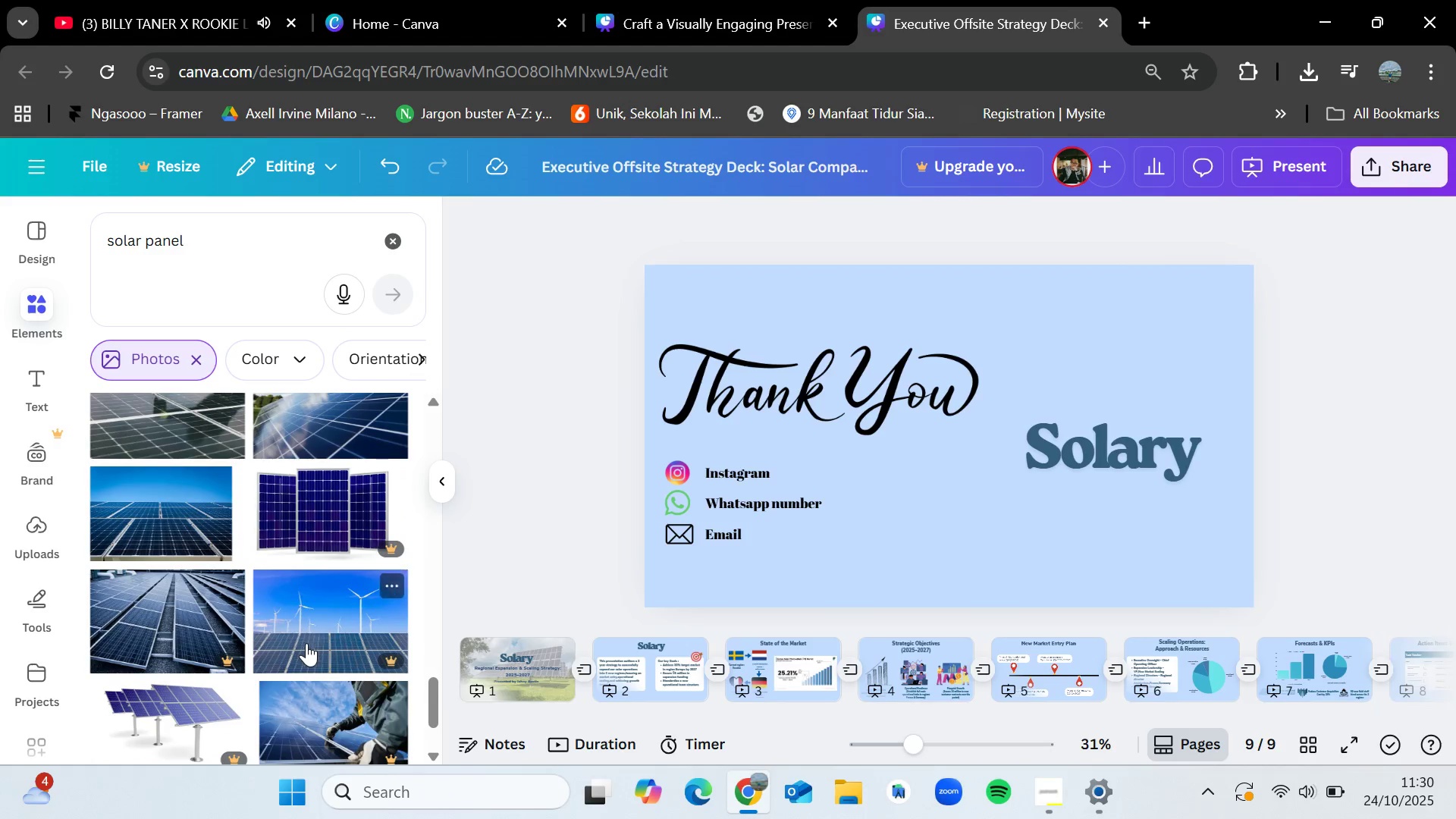 
scroll: coordinate [269, 634], scroll_direction: down, amount: 1.0
 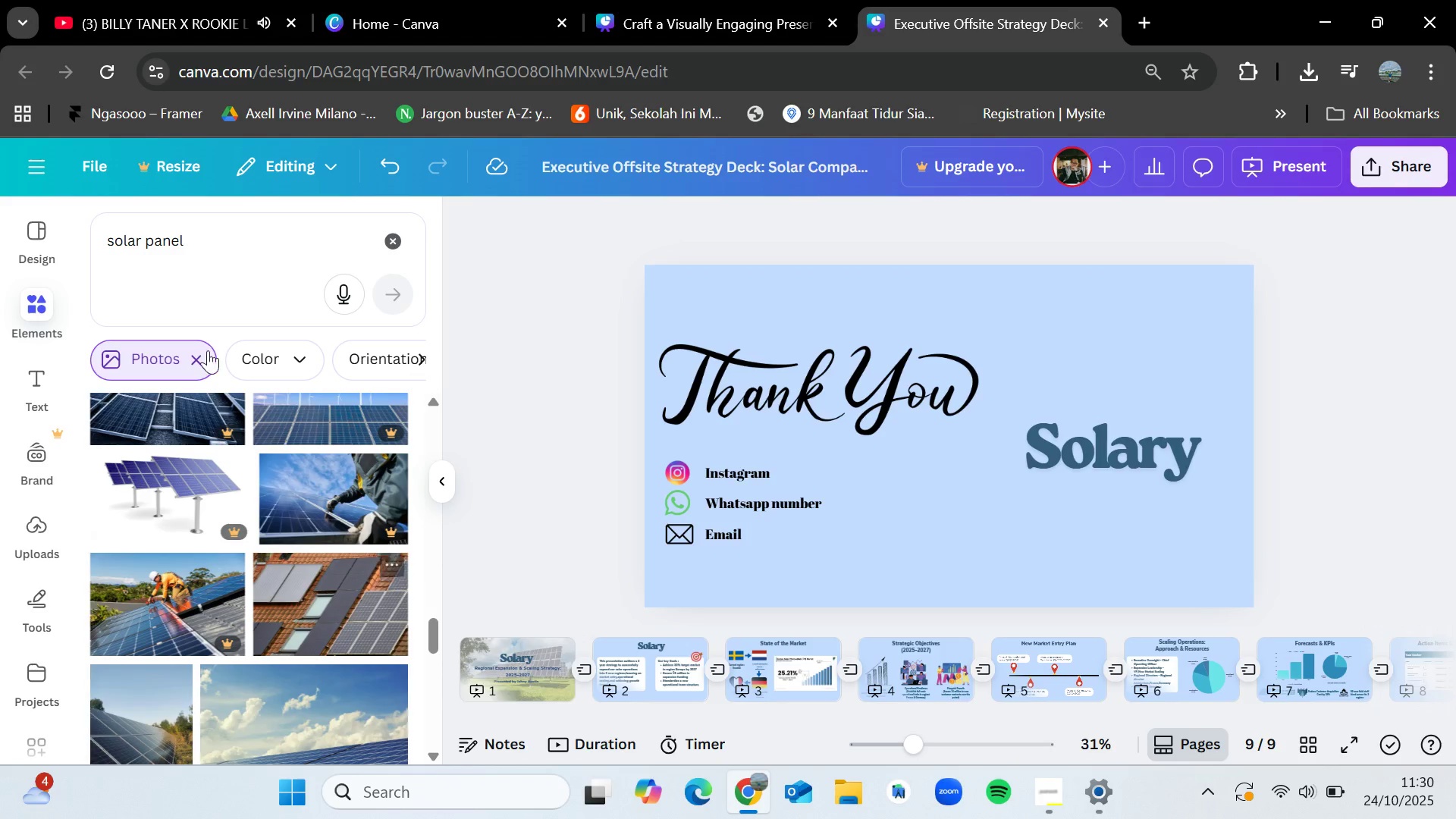 
left_click([191, 357])
 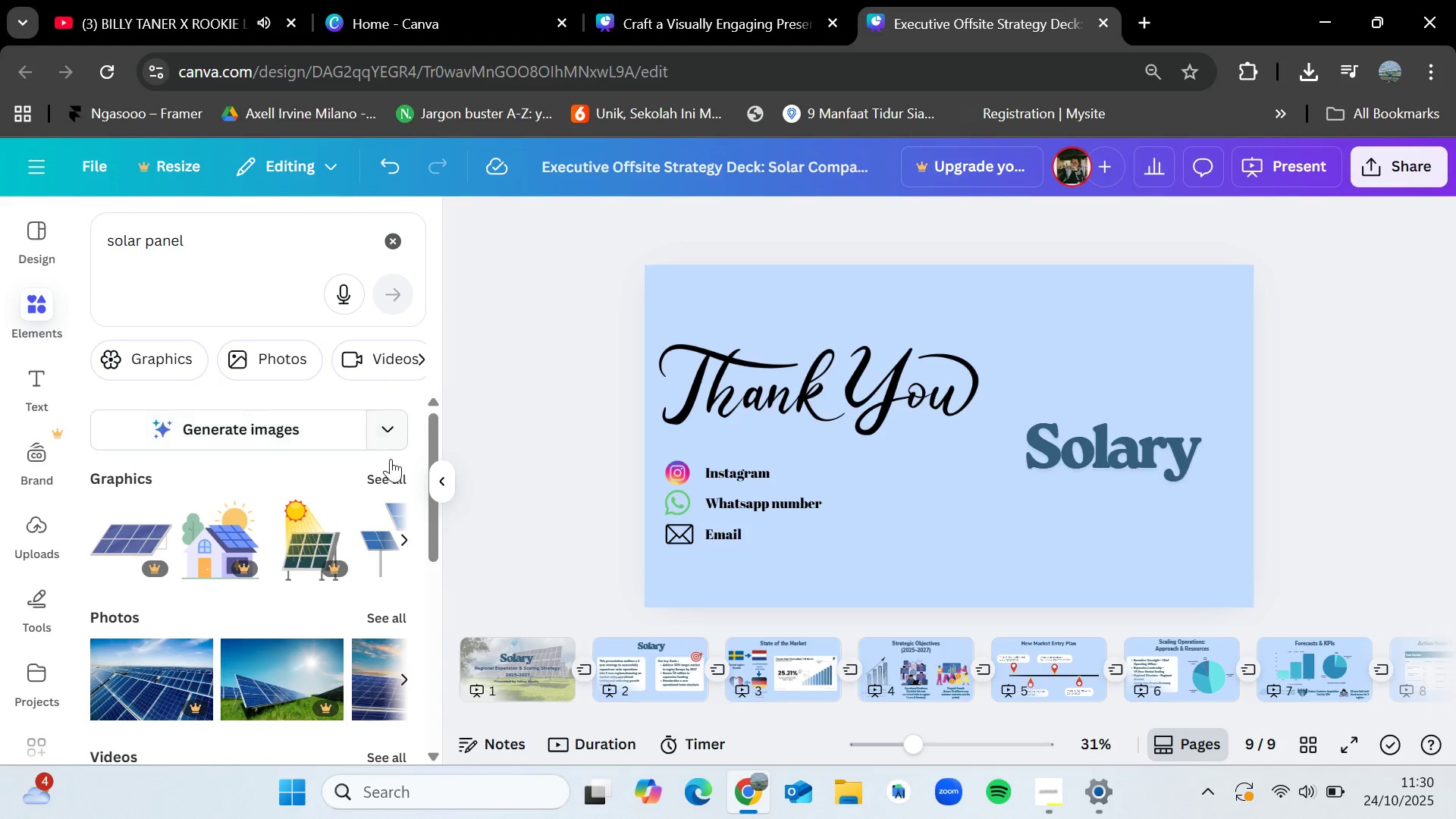 
left_click([390, 474])
 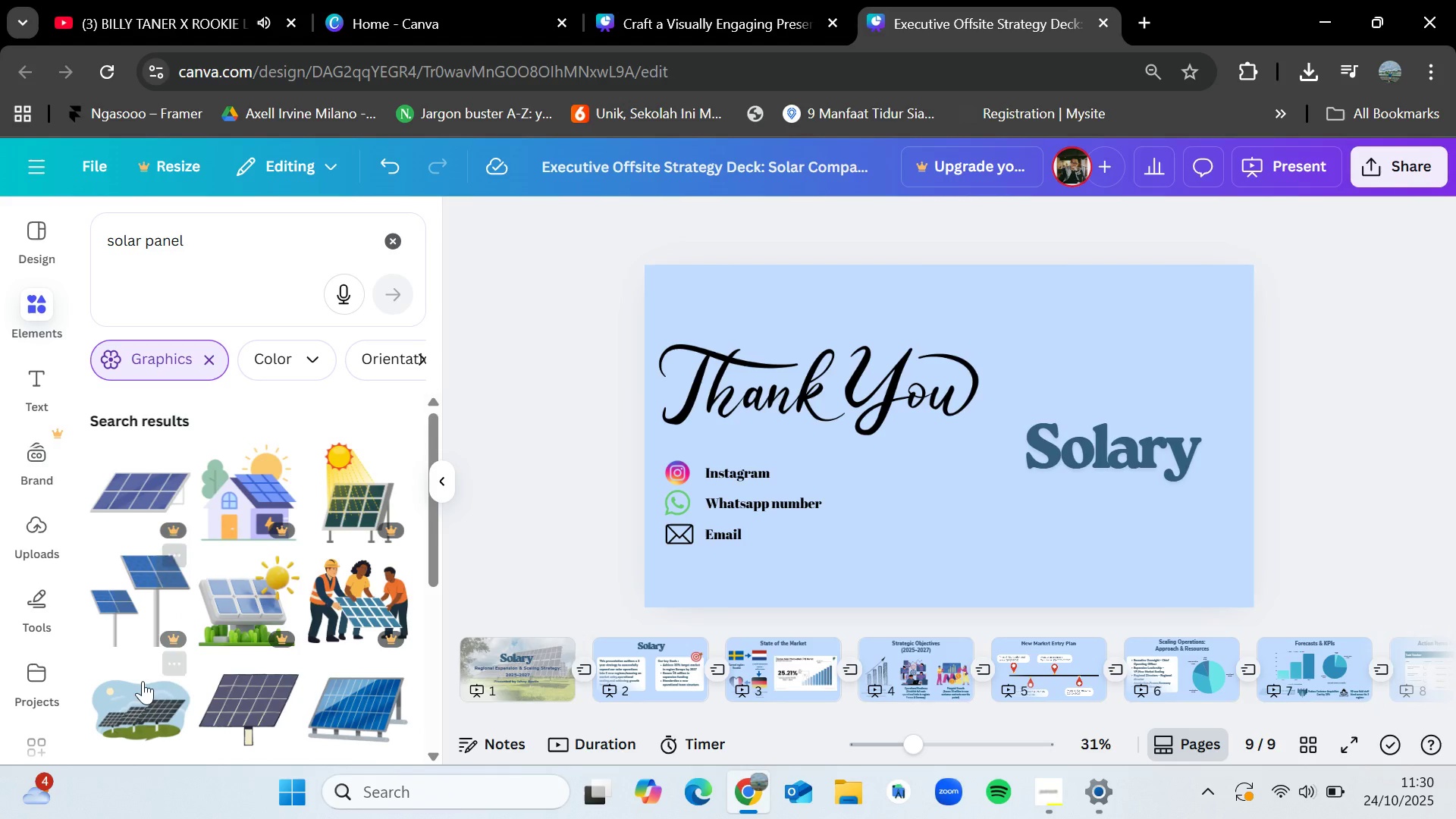 
wait(5.16)
 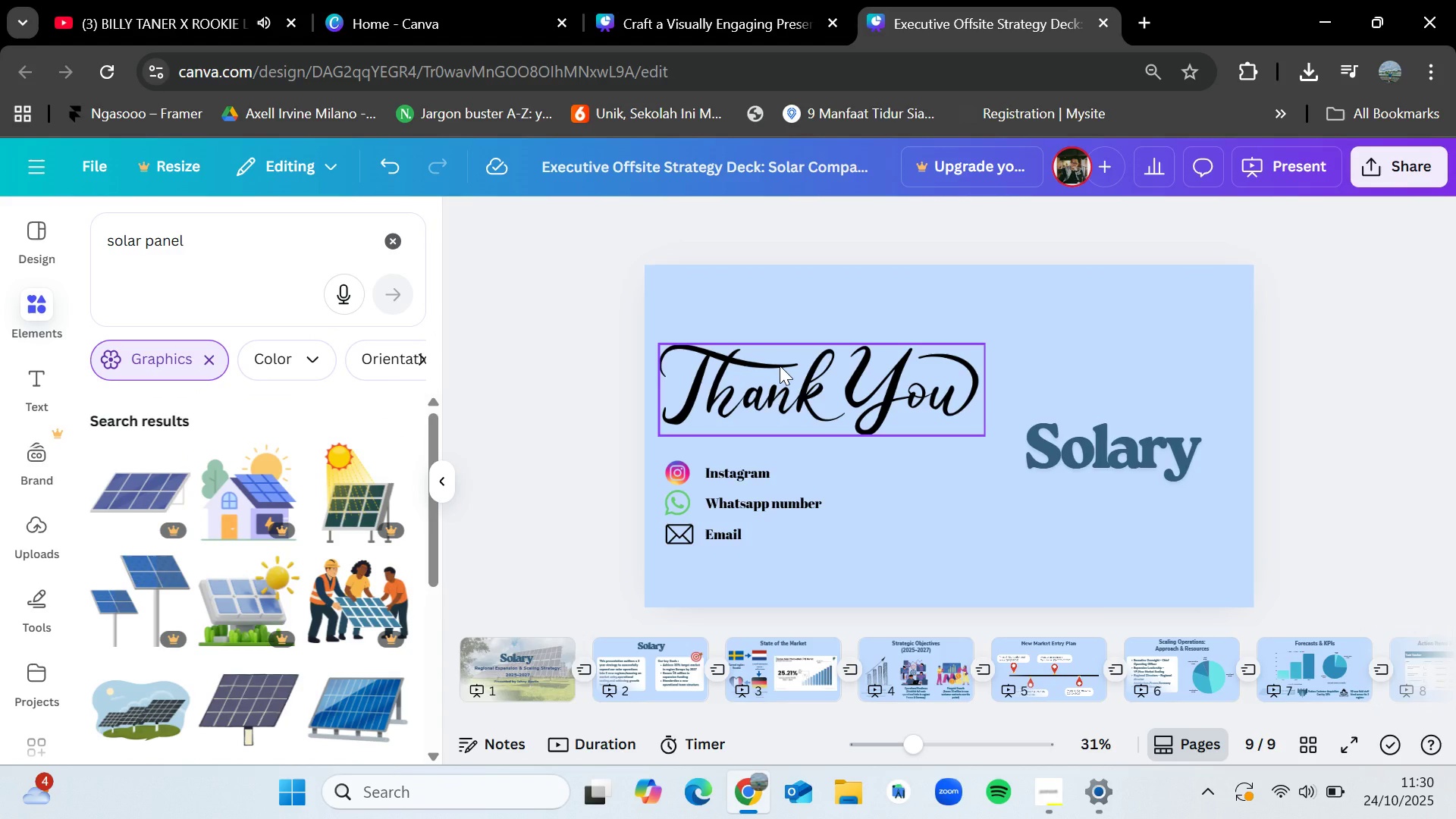 
left_click_drag(start_coordinate=[132, 711], to_coordinate=[929, 516])
 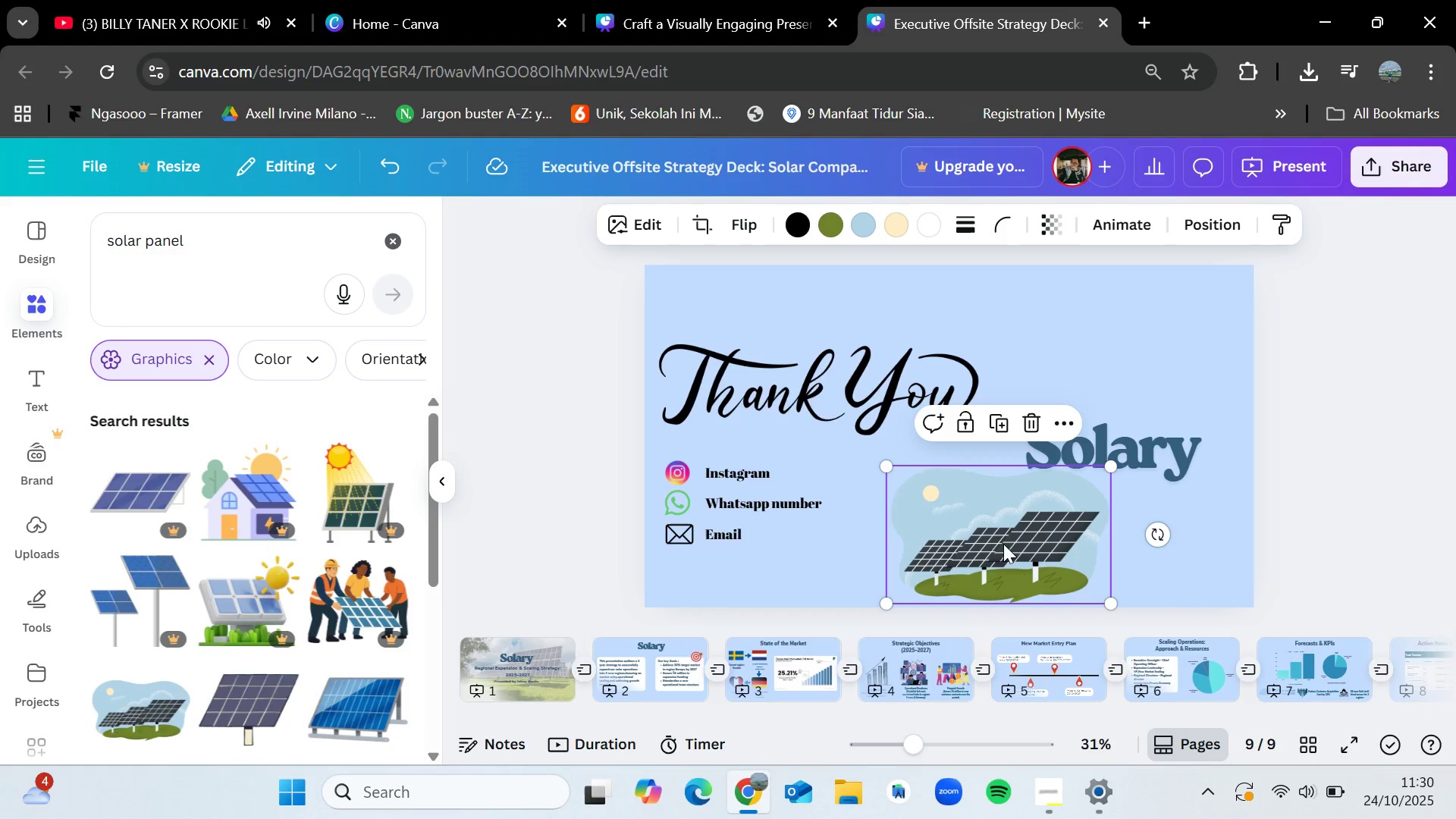 
left_click_drag(start_coordinate=[1003, 544], to_coordinate=[1121, 360])
 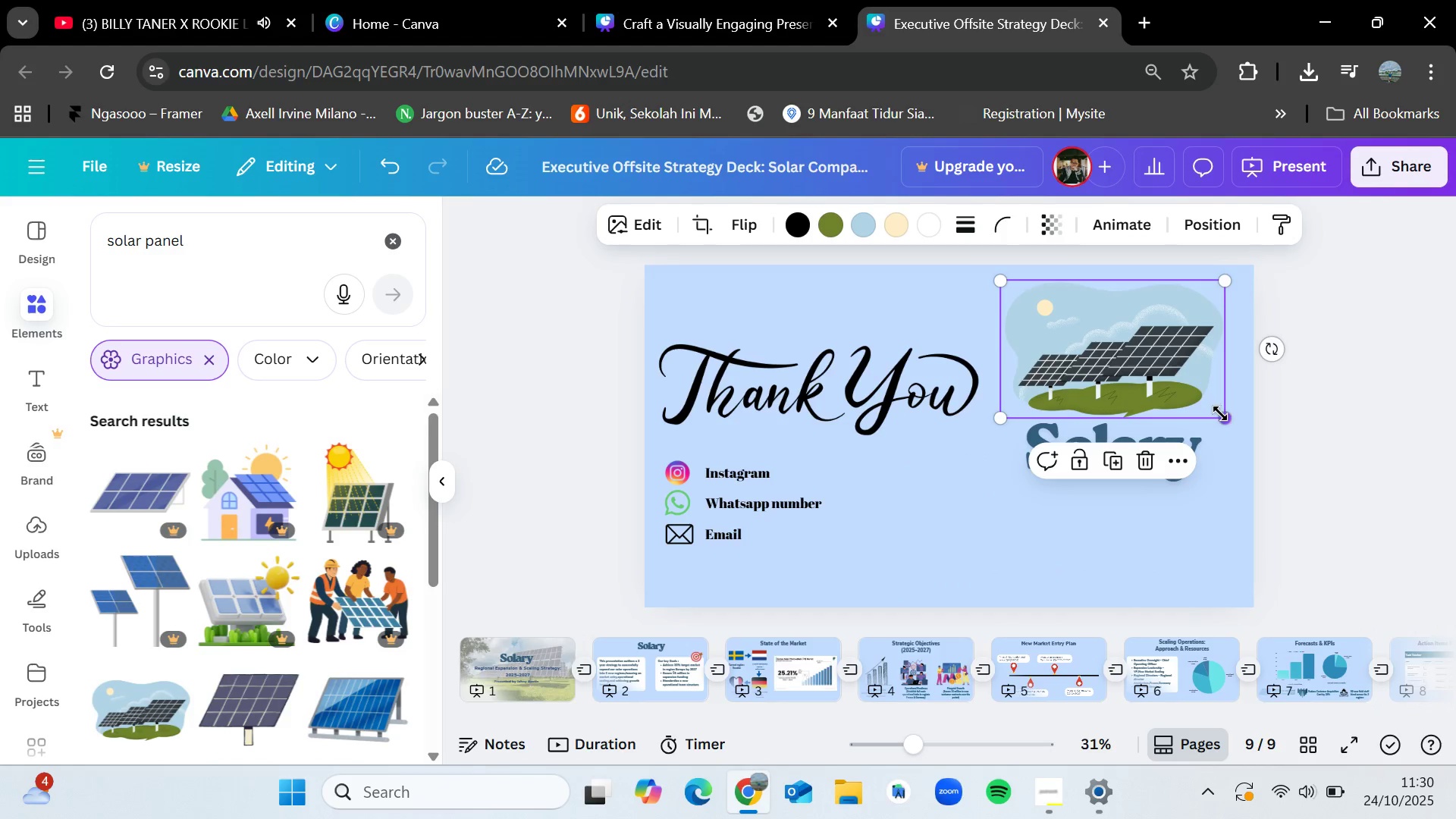 
left_click_drag(start_coordinate=[1220, 413], to_coordinate=[1183, 383])
 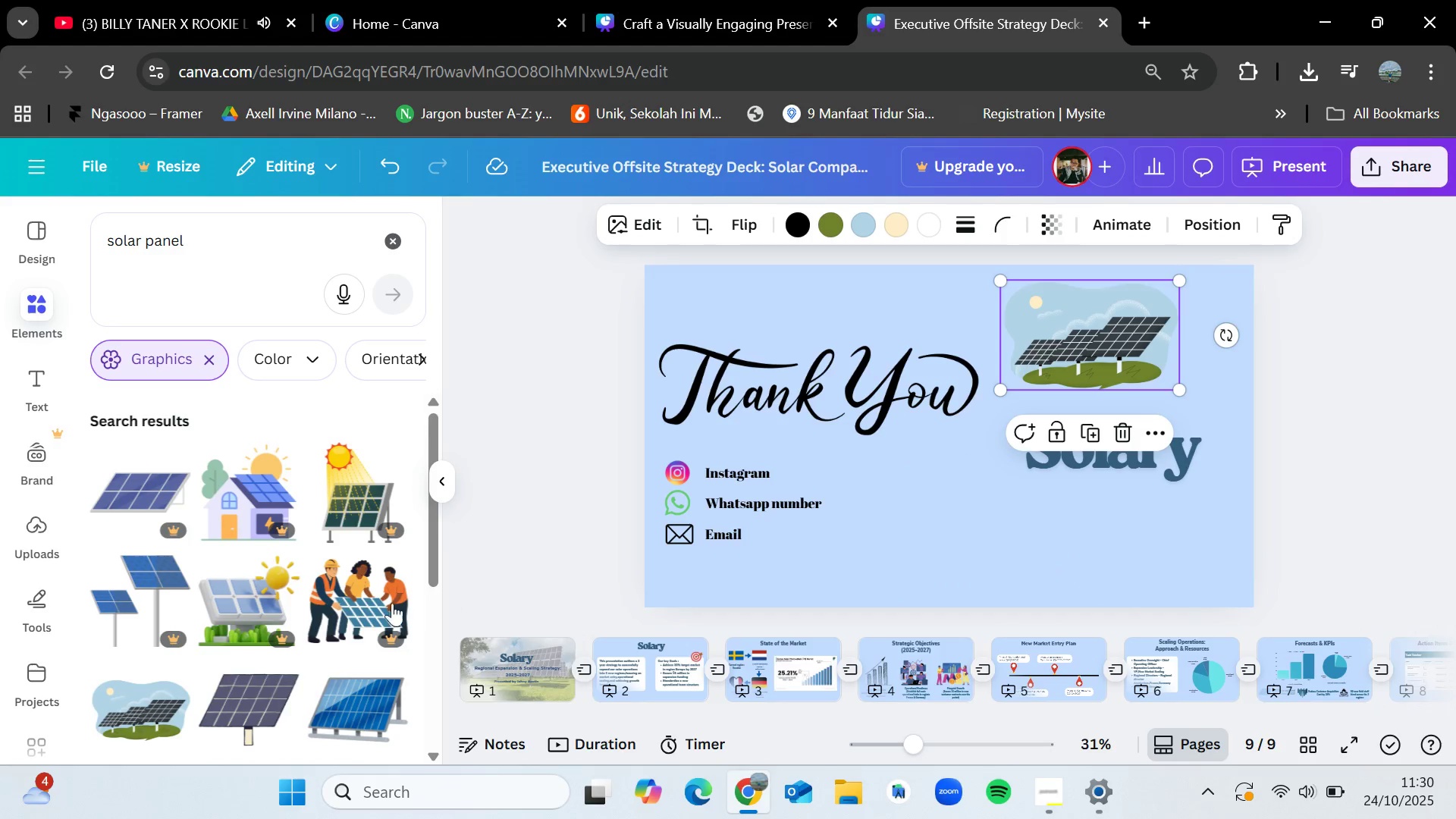 
scroll: coordinate [297, 617], scroll_direction: down, amount: 1.0
 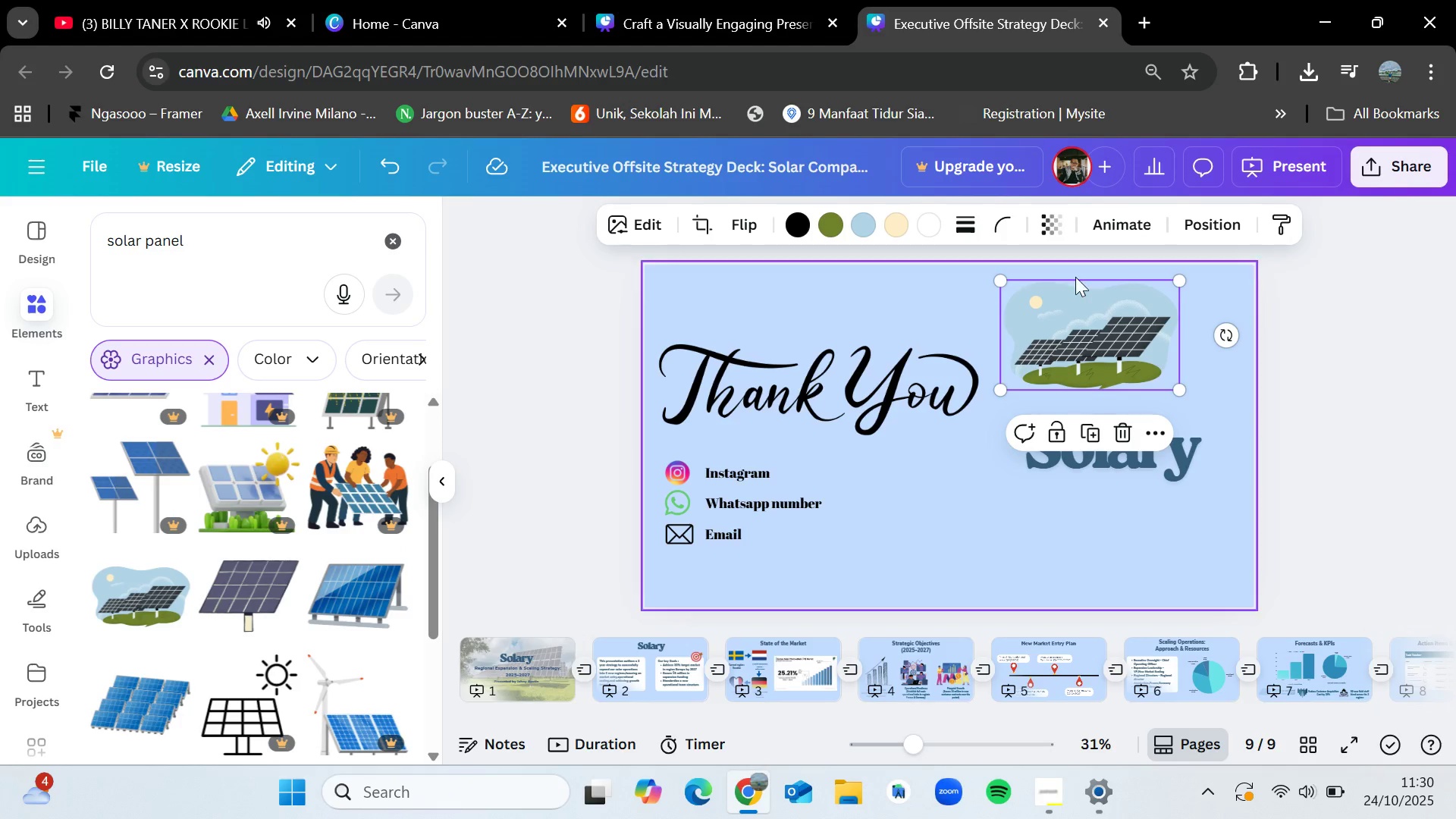 
left_click([1102, 320])
 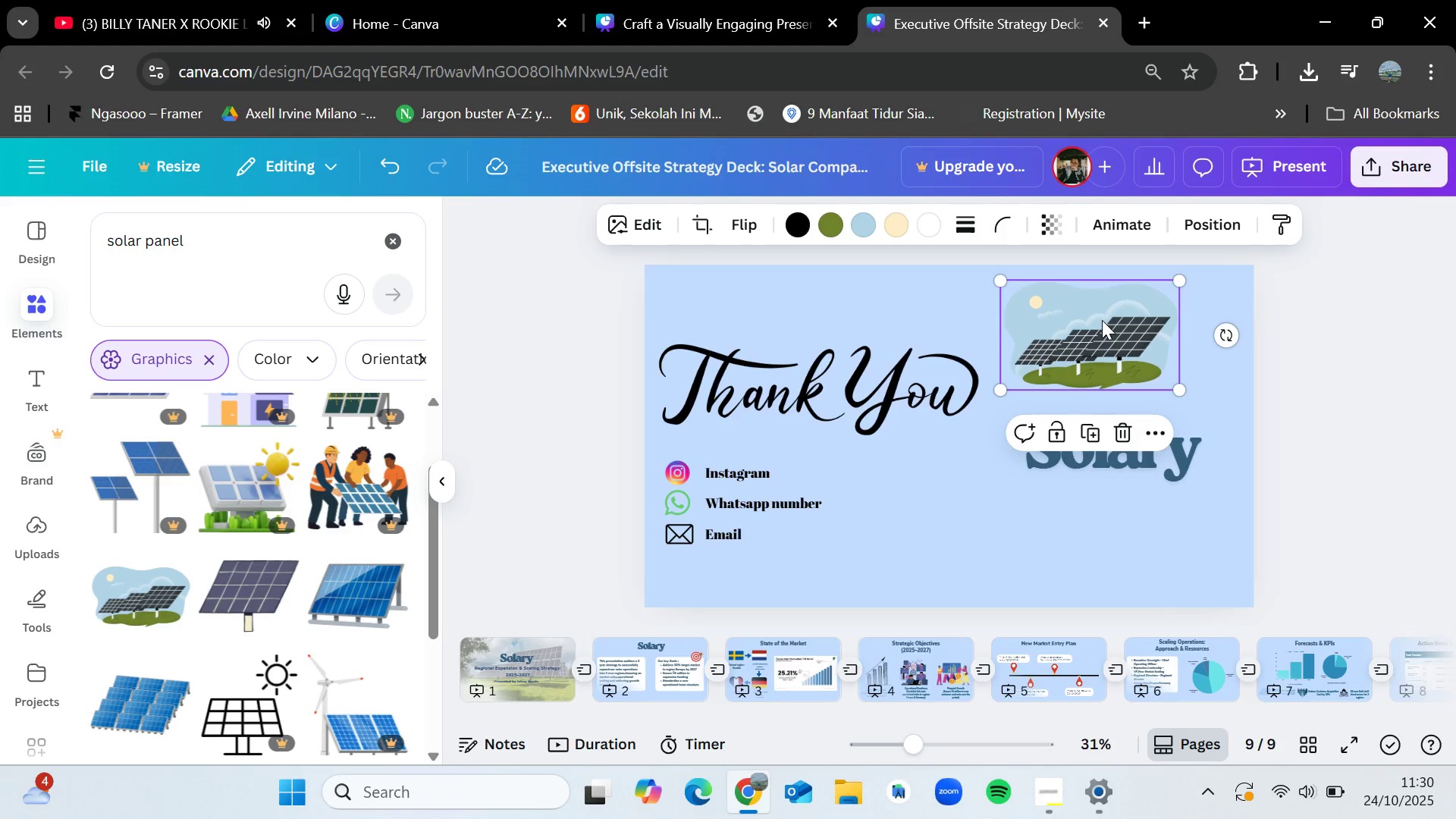 
key(Delete)
 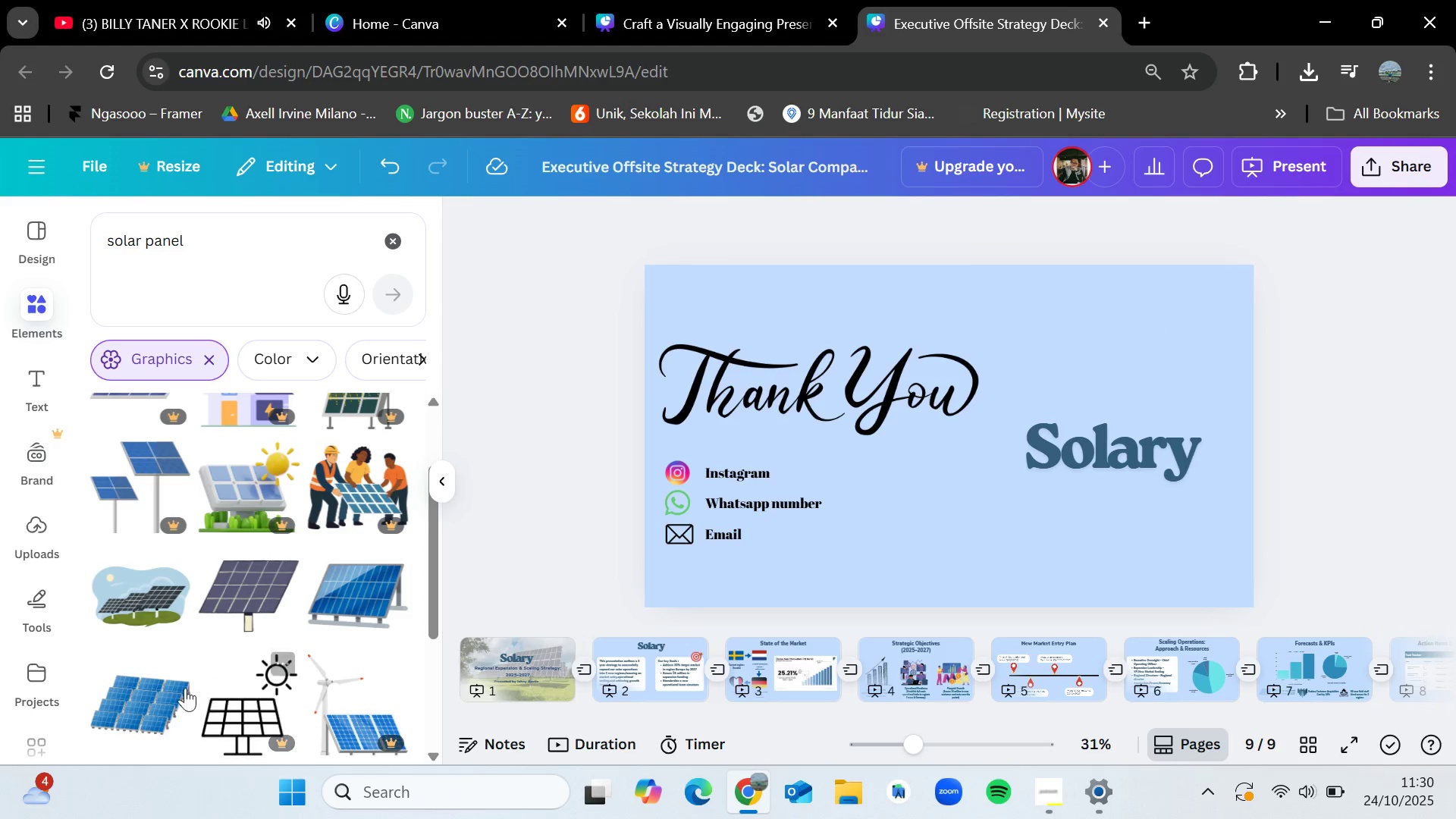 
left_click_drag(start_coordinate=[162, 704], to_coordinate=[897, 545])
 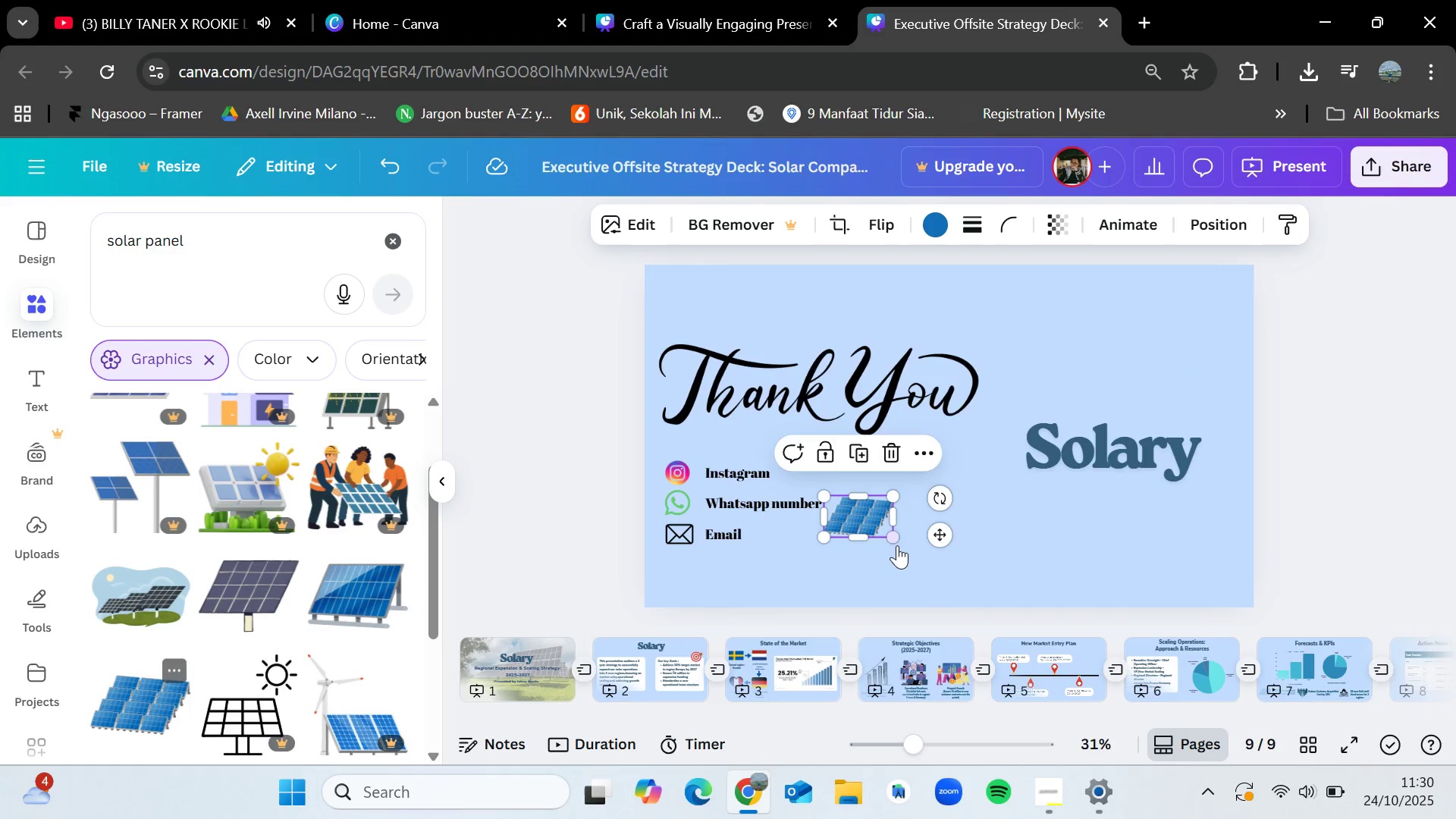 
left_click_drag(start_coordinate=[891, 542], to_coordinate=[1004, 596])
 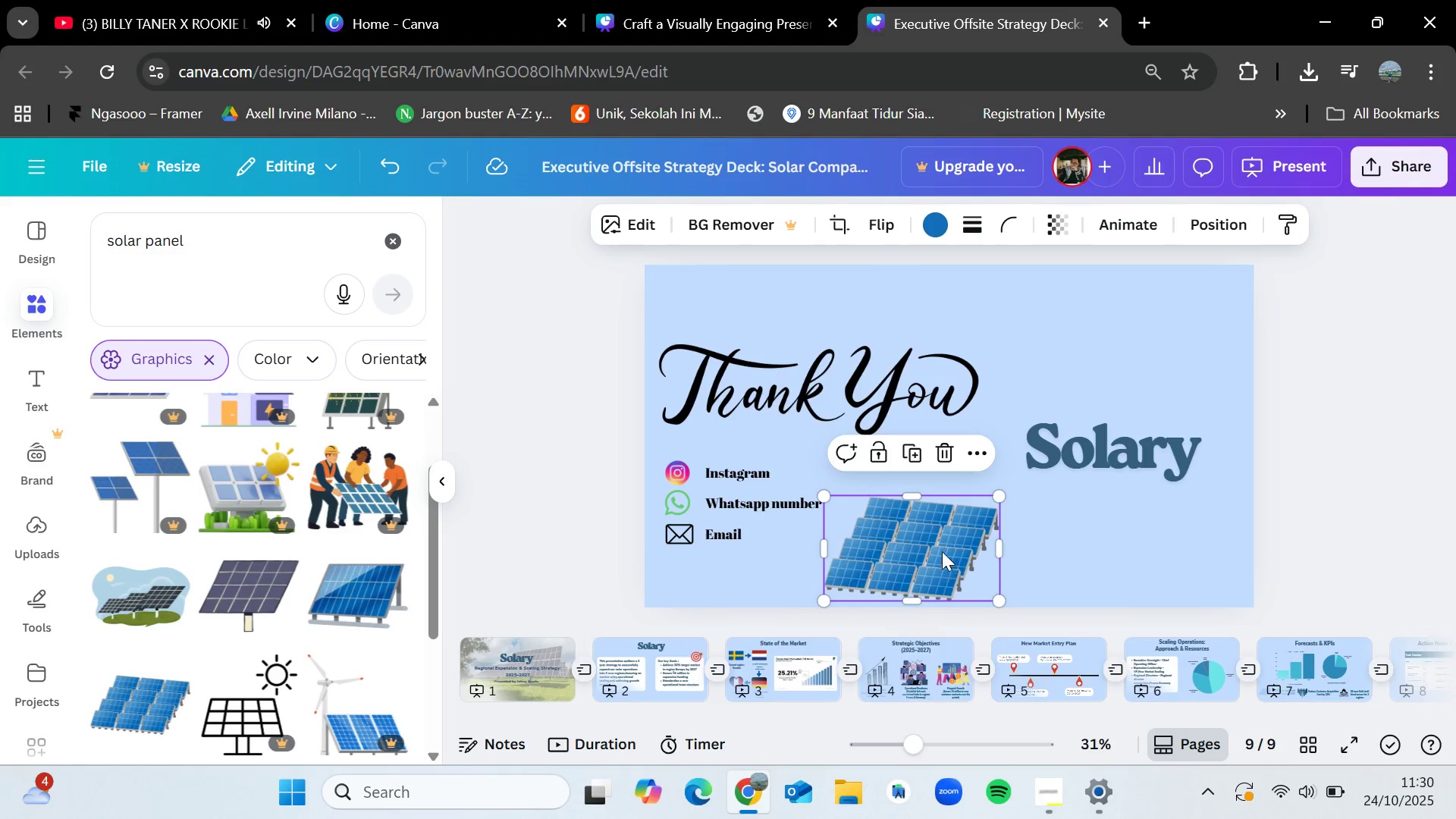 
left_click_drag(start_coordinate=[942, 551], to_coordinate=[985, 552])
 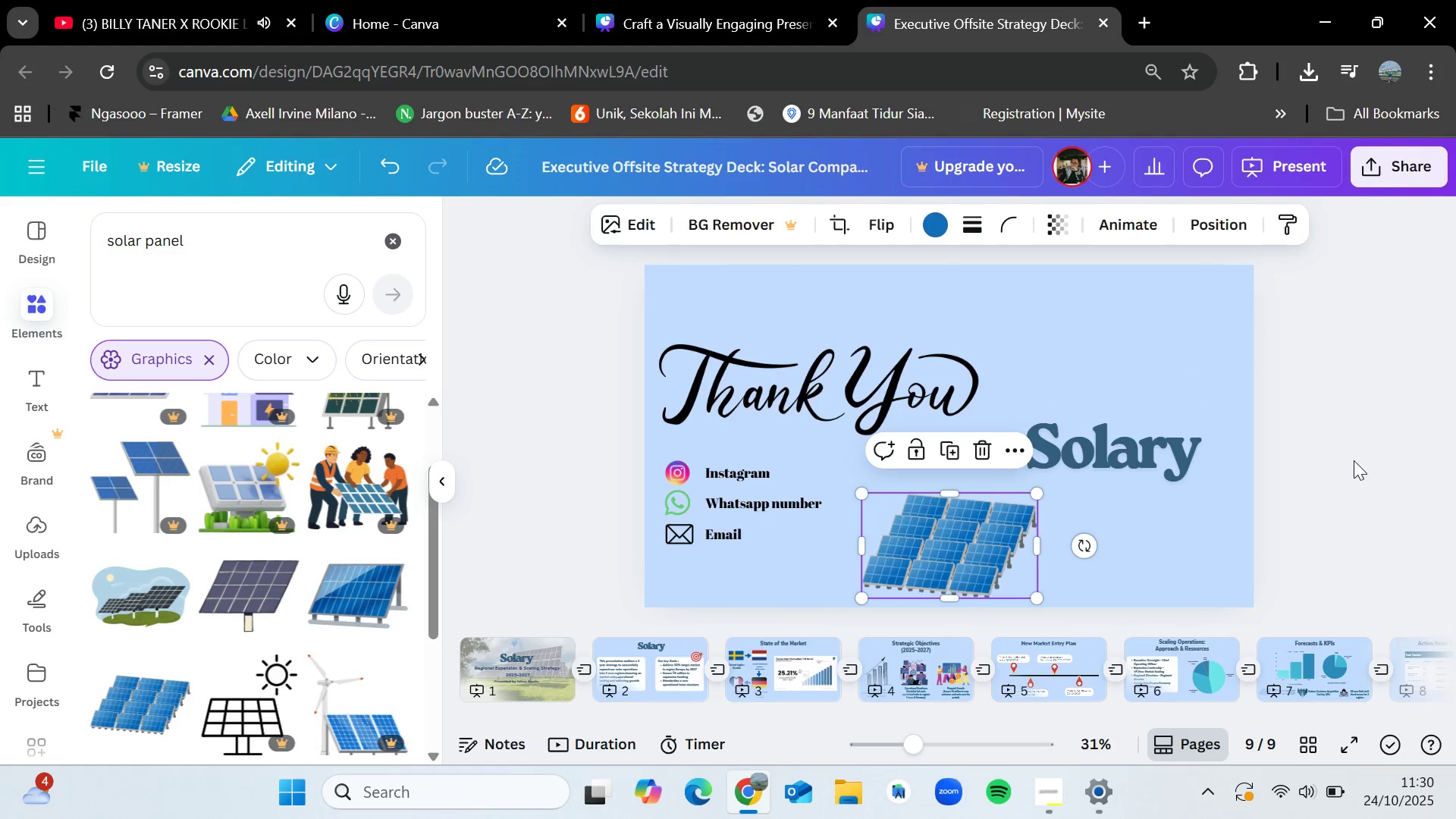 
left_click([1354, 460])
 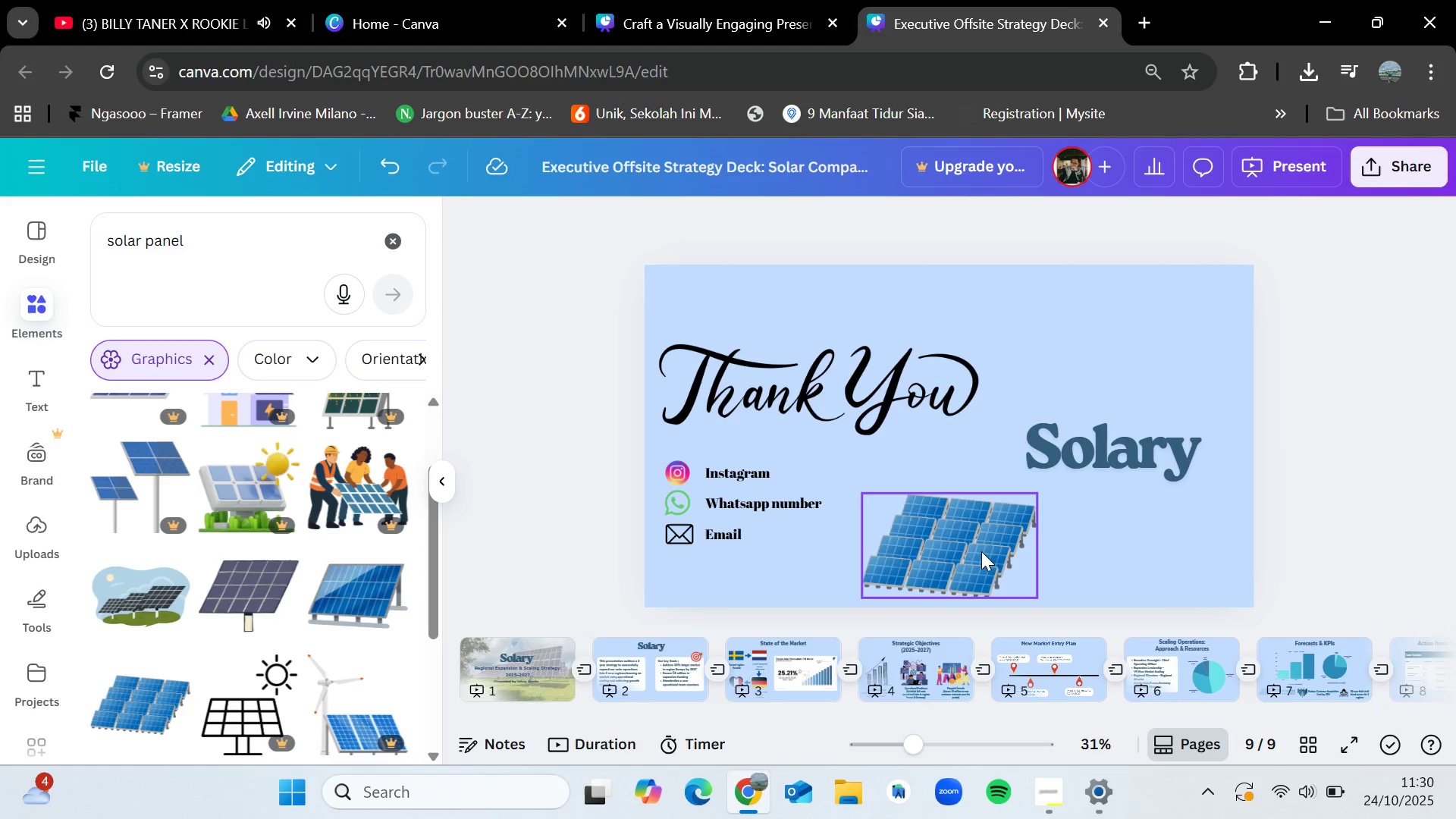 
left_click([979, 553])
 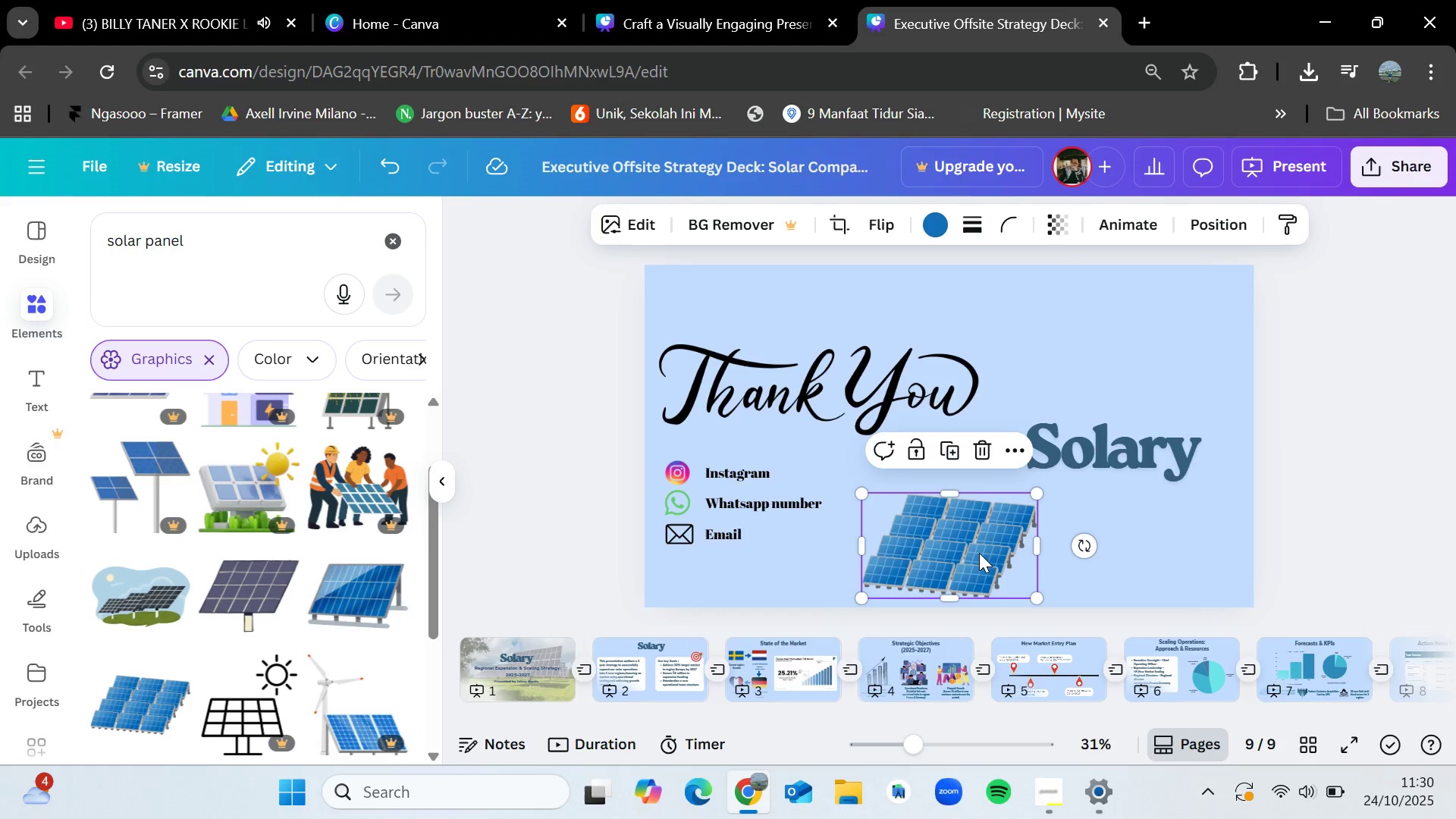 
key(Control+C)
 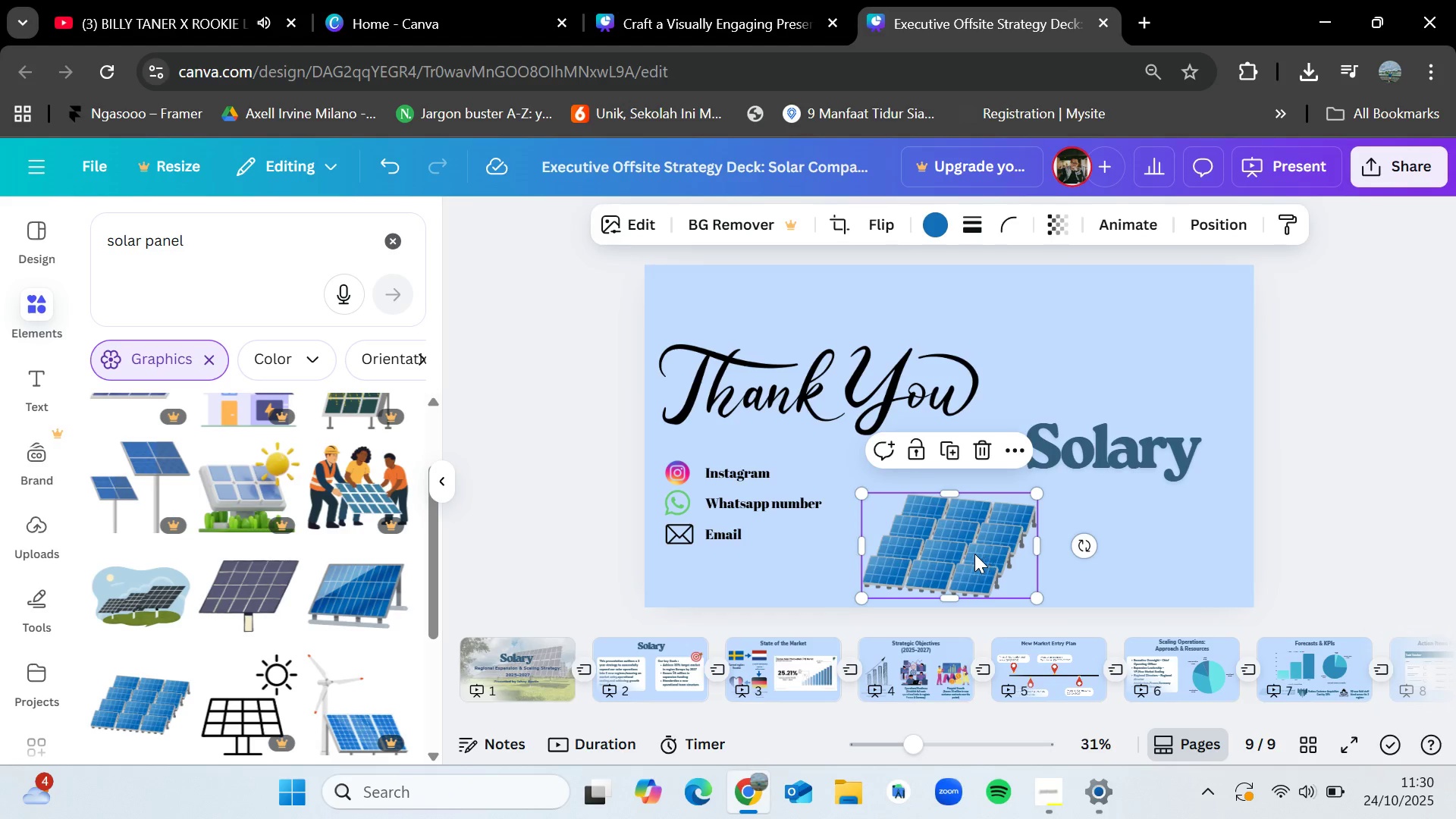 
key(Control+V)
 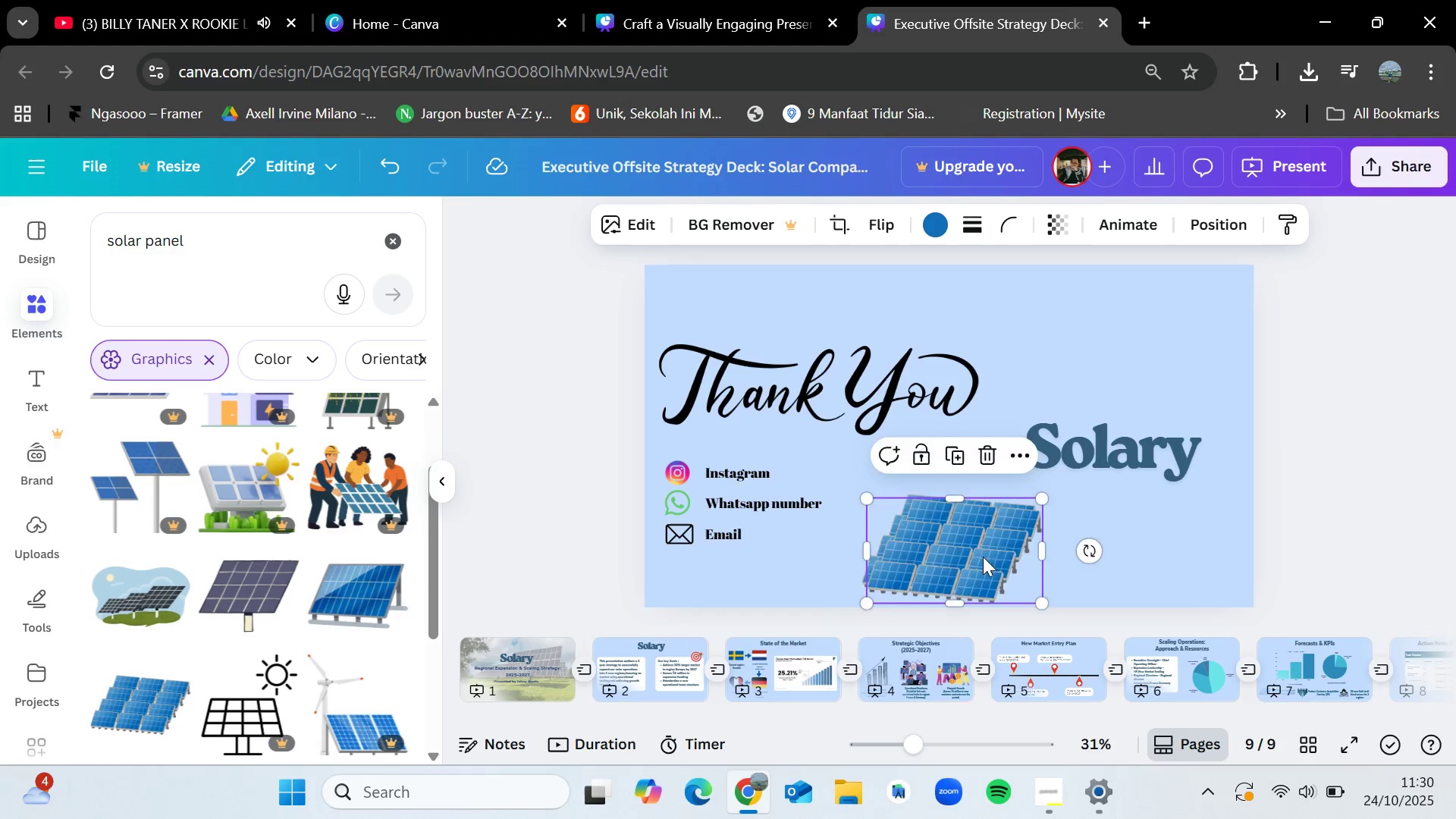 
left_click_drag(start_coordinate=[968, 559], to_coordinate=[1138, 559])
 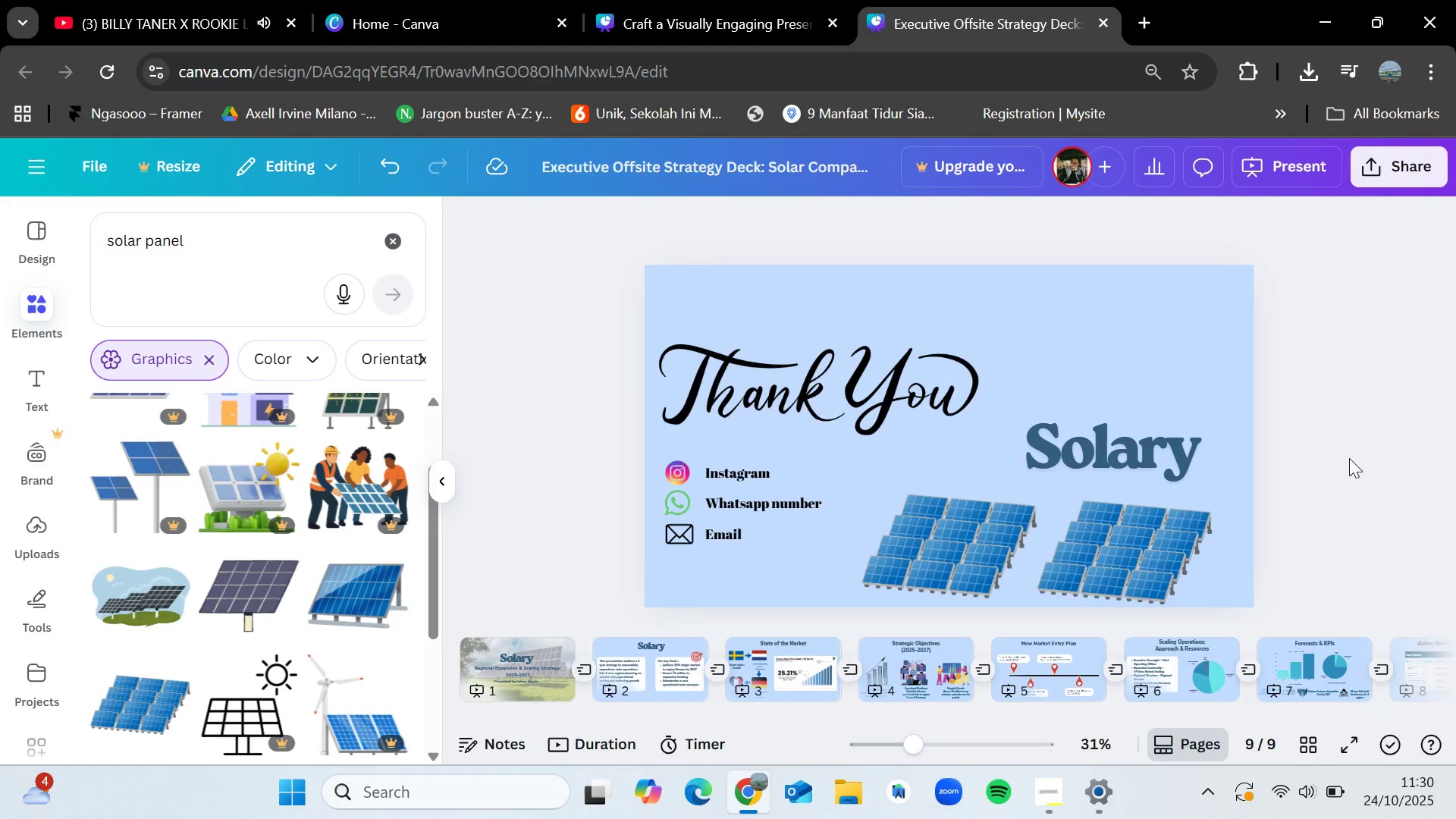 
left_click([1349, 458])
 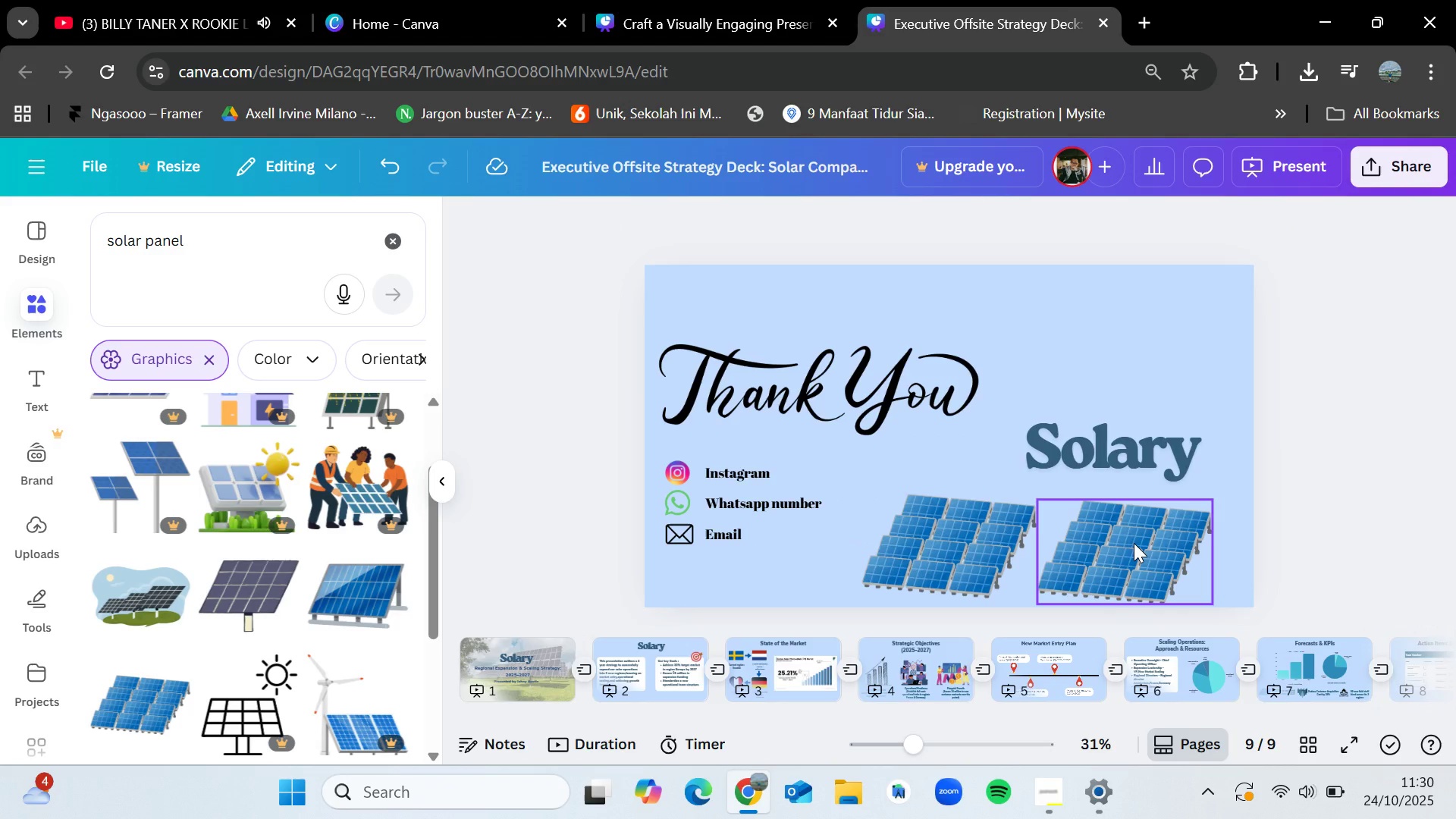 
left_click([1134, 543])
 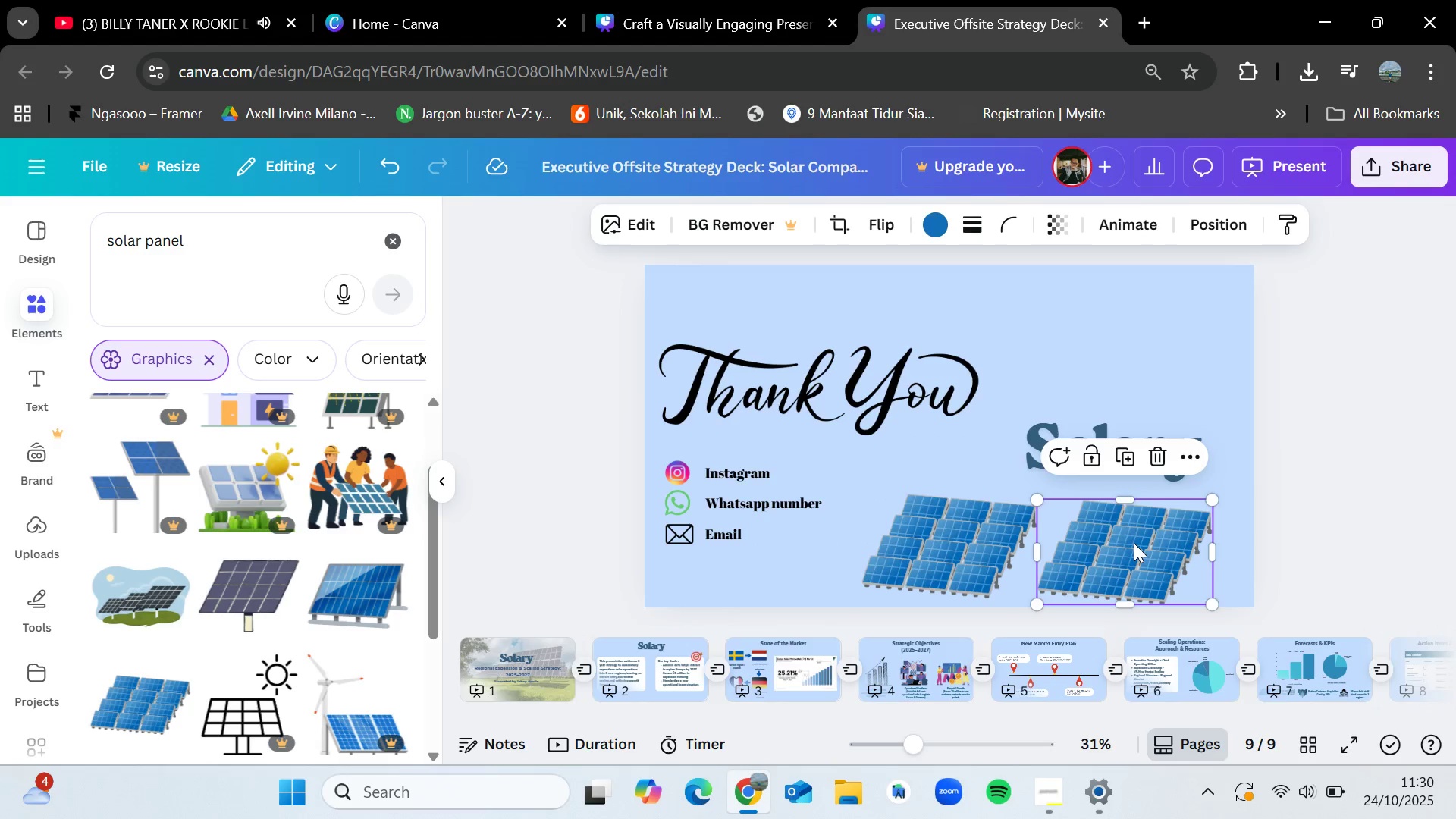 
key(Delete)
 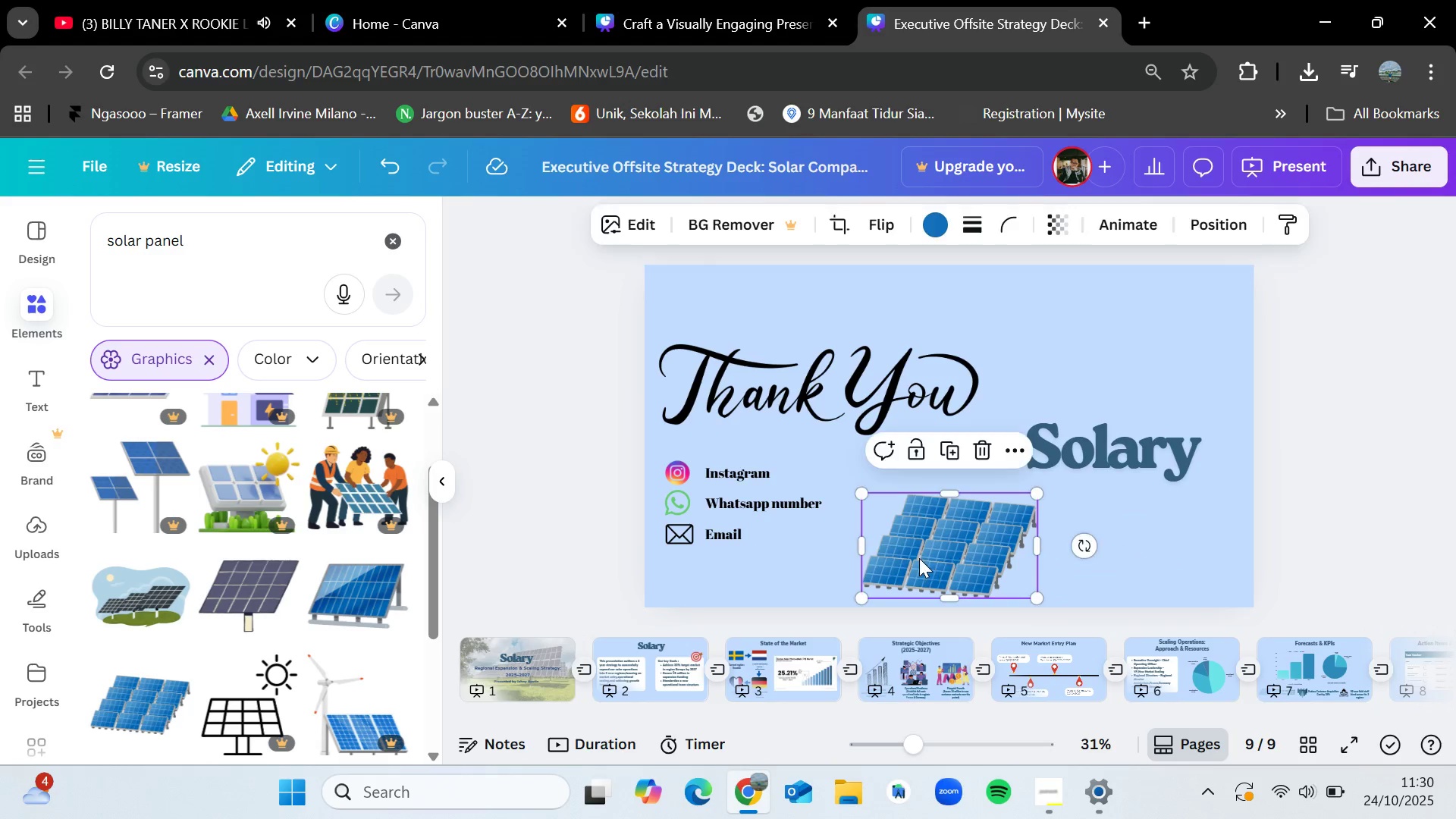 
left_click([919, 558])
 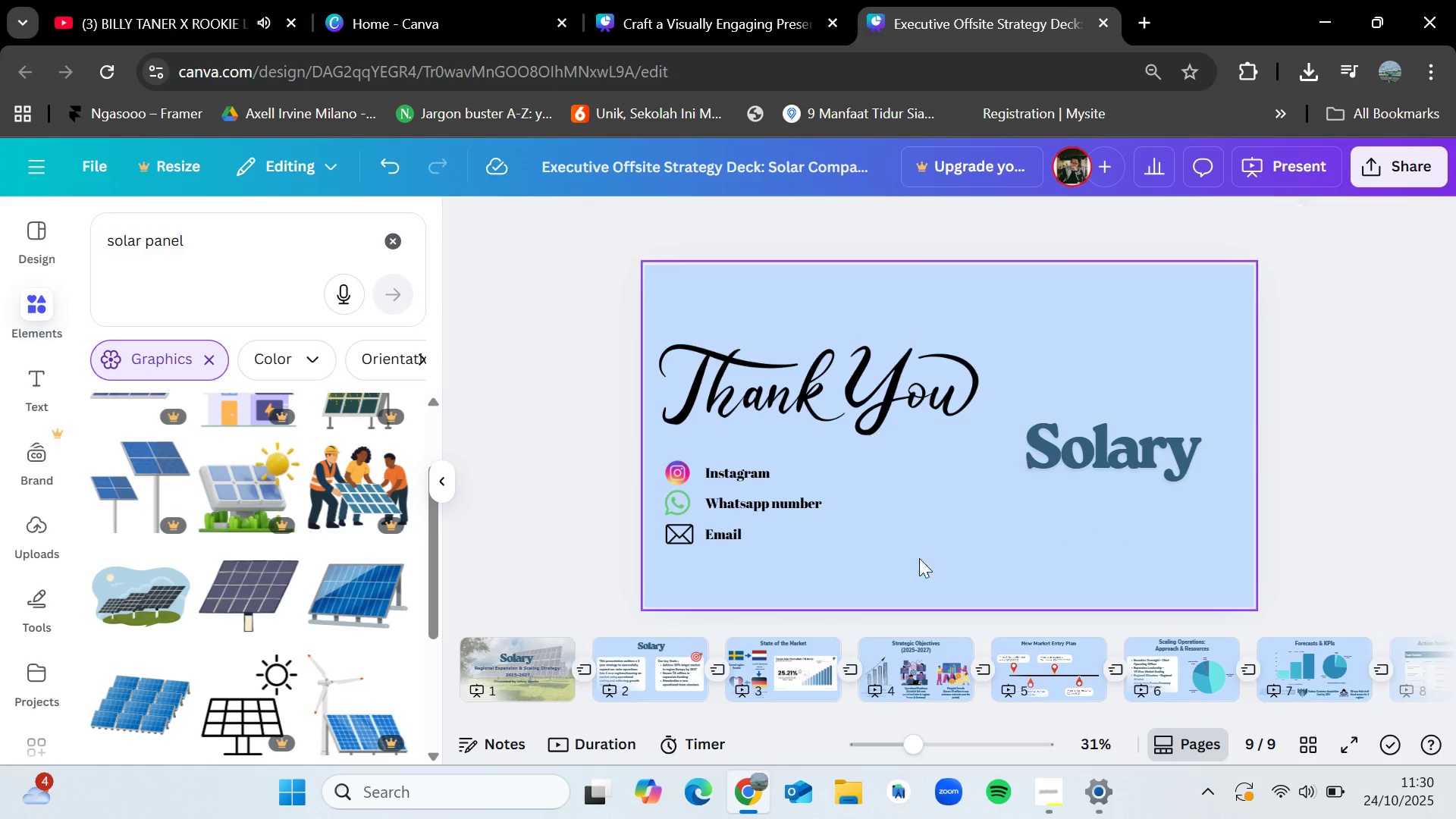 
key(Delete)
 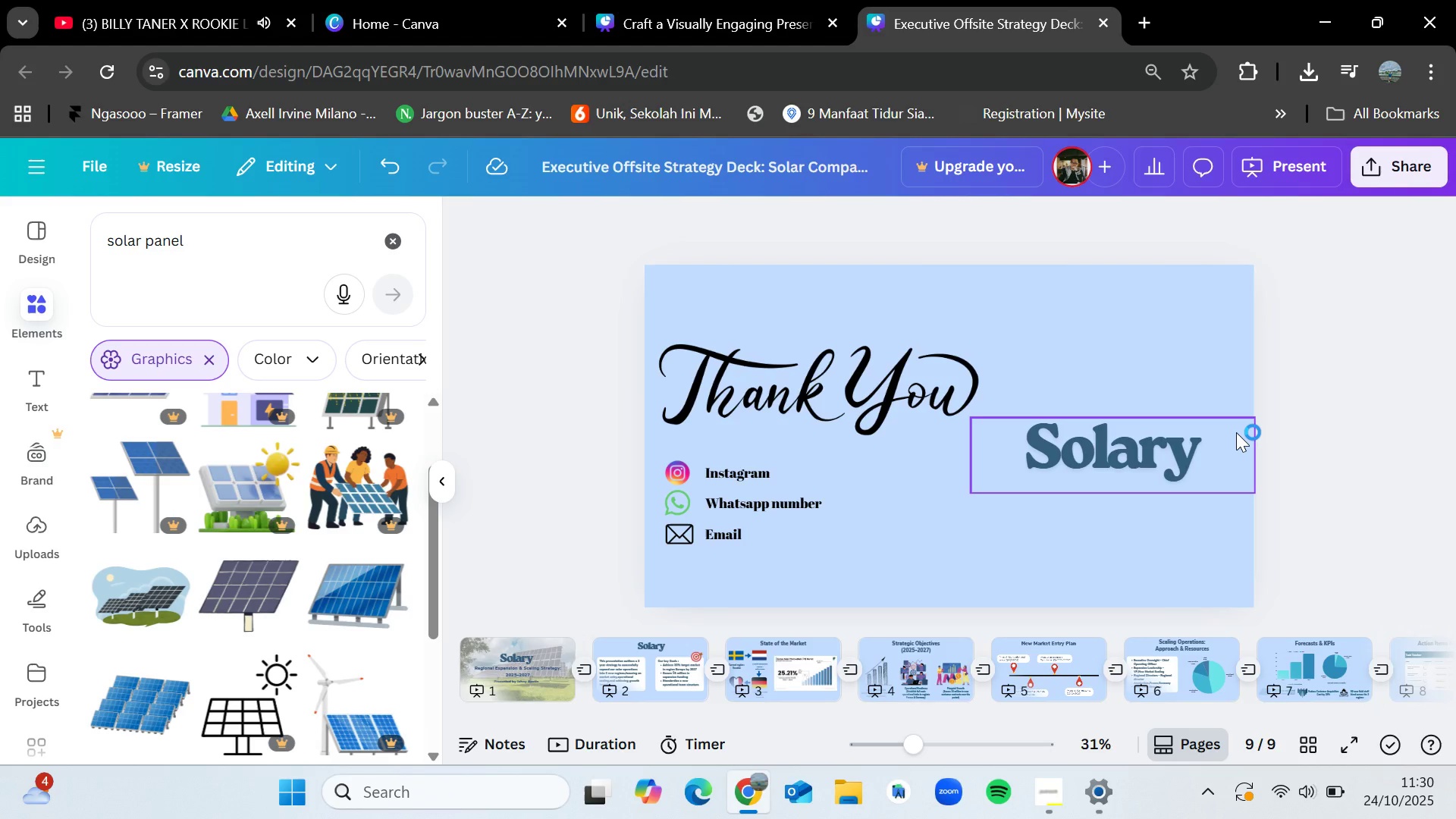 
wait(5.38)
 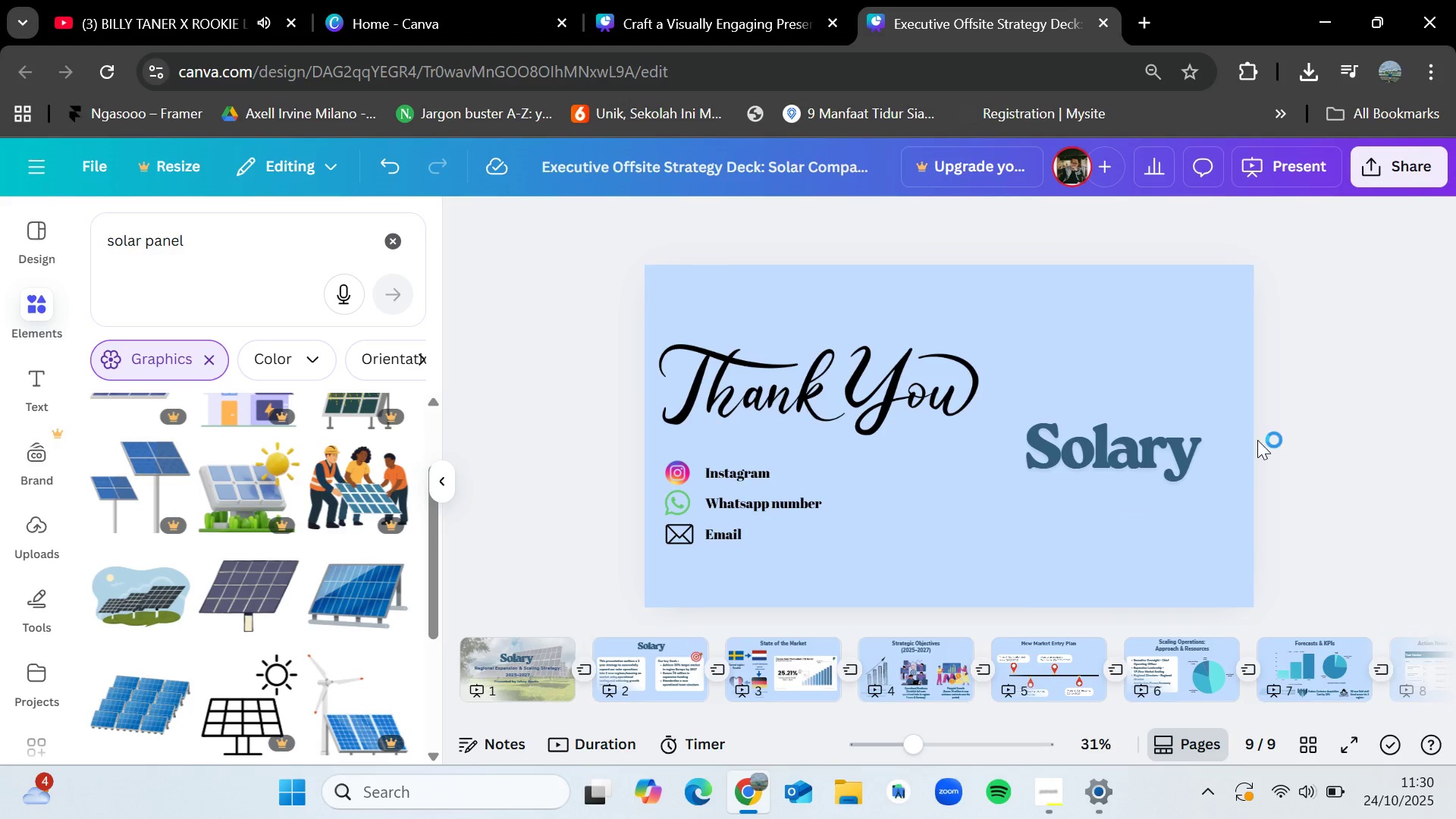 
left_click([534, 661])
 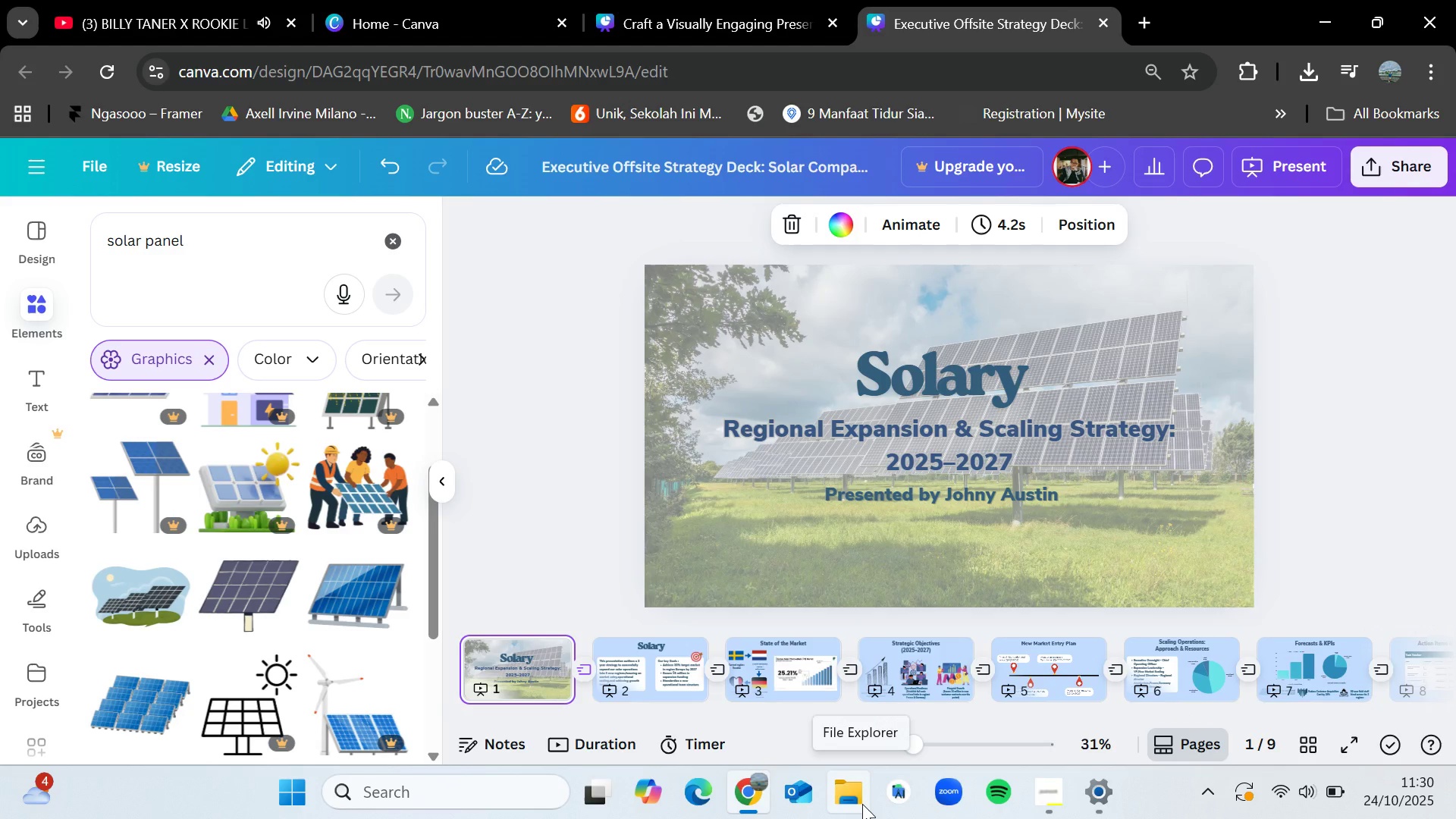 
wait(6.21)
 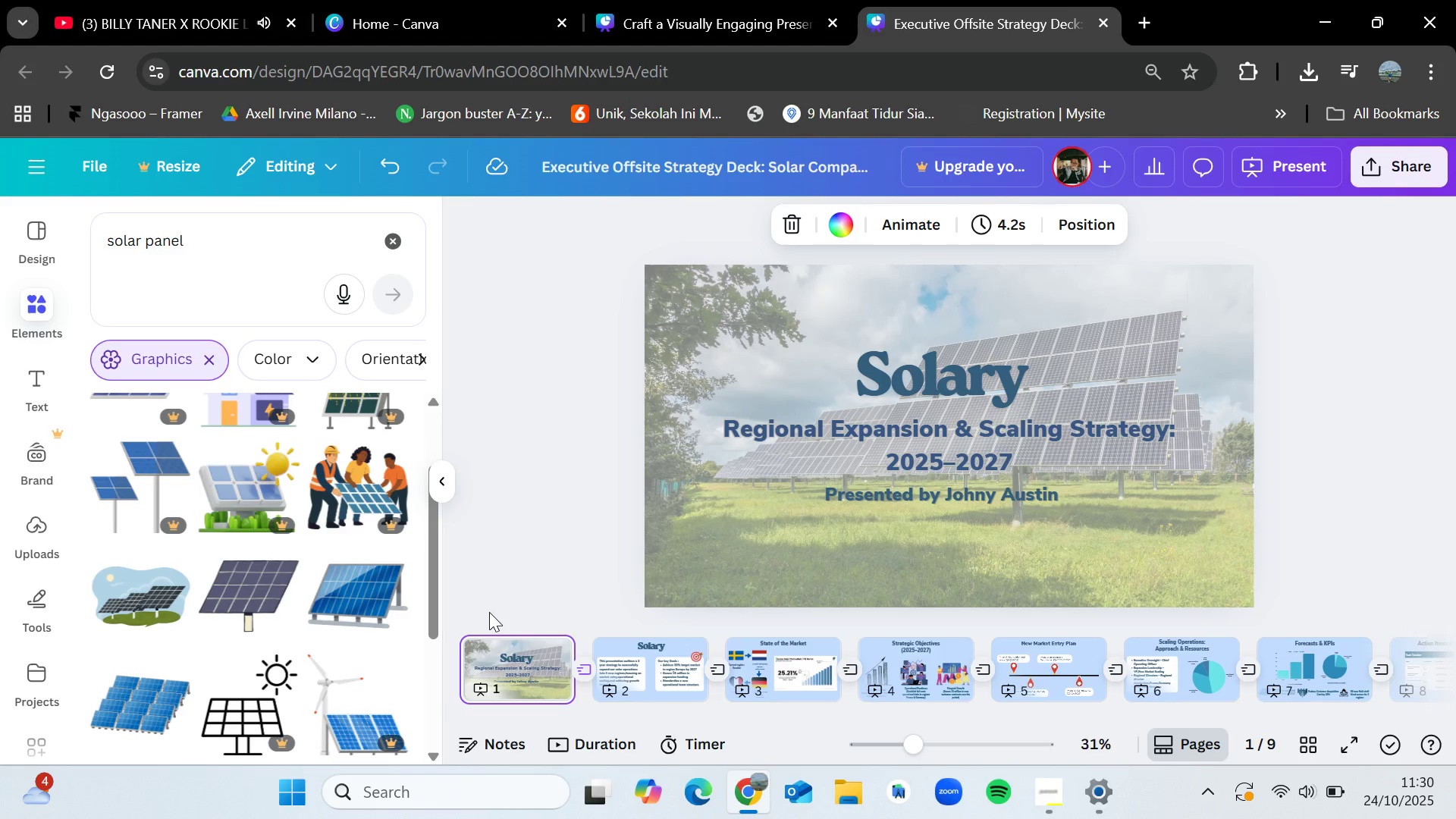 
left_click([862, 804])
 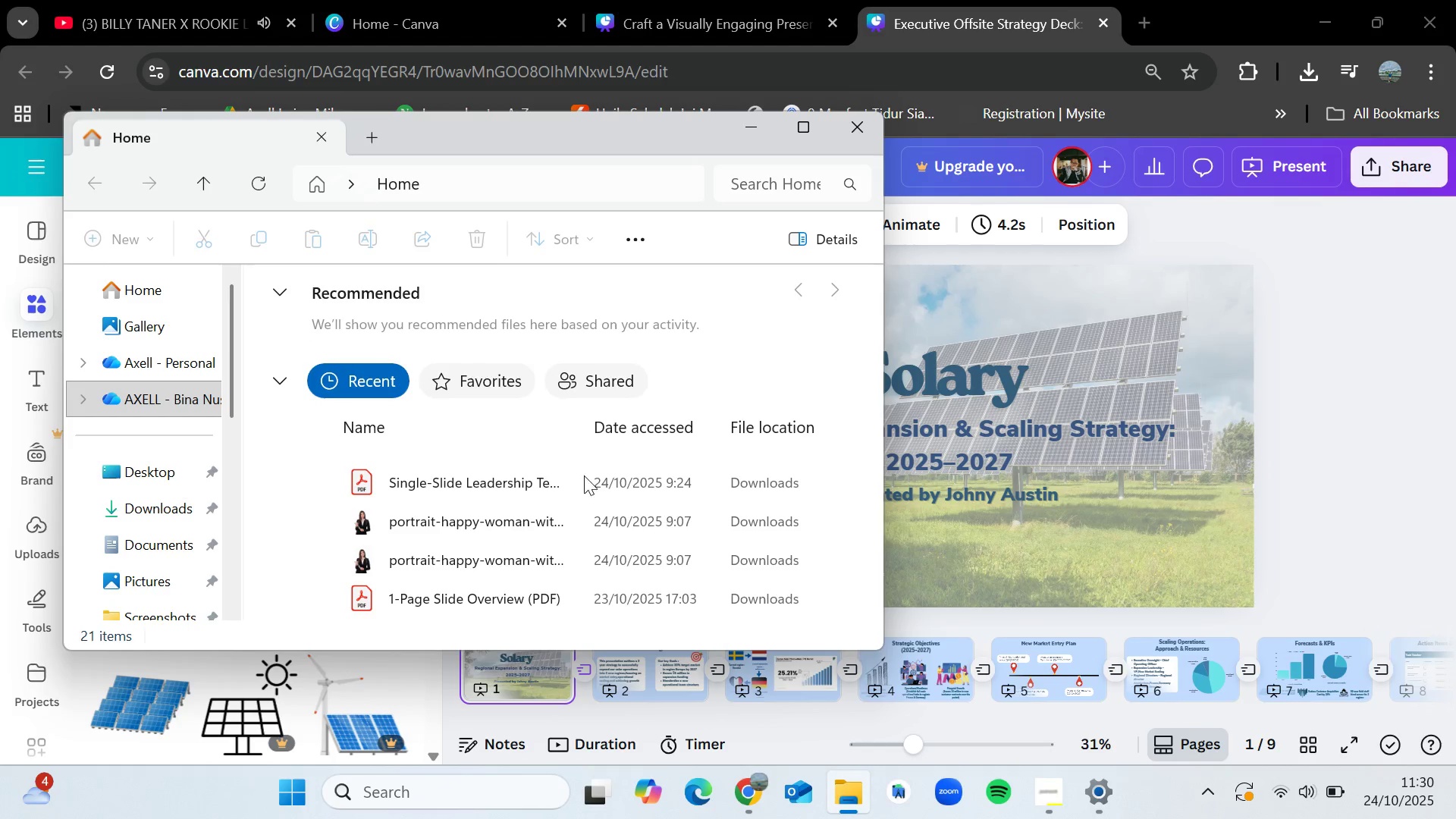 
left_click([158, 510])
 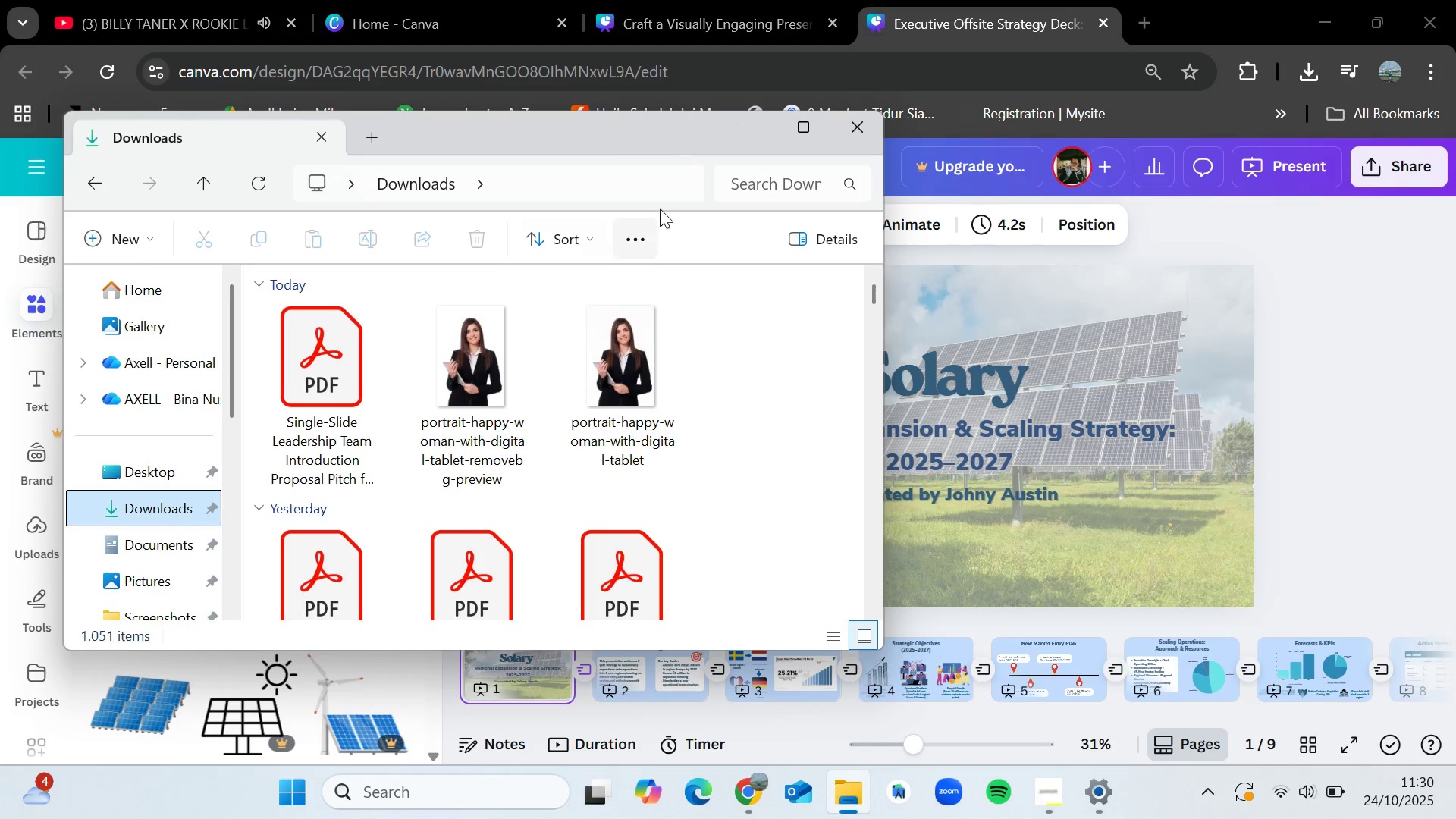 
left_click([748, 135])
 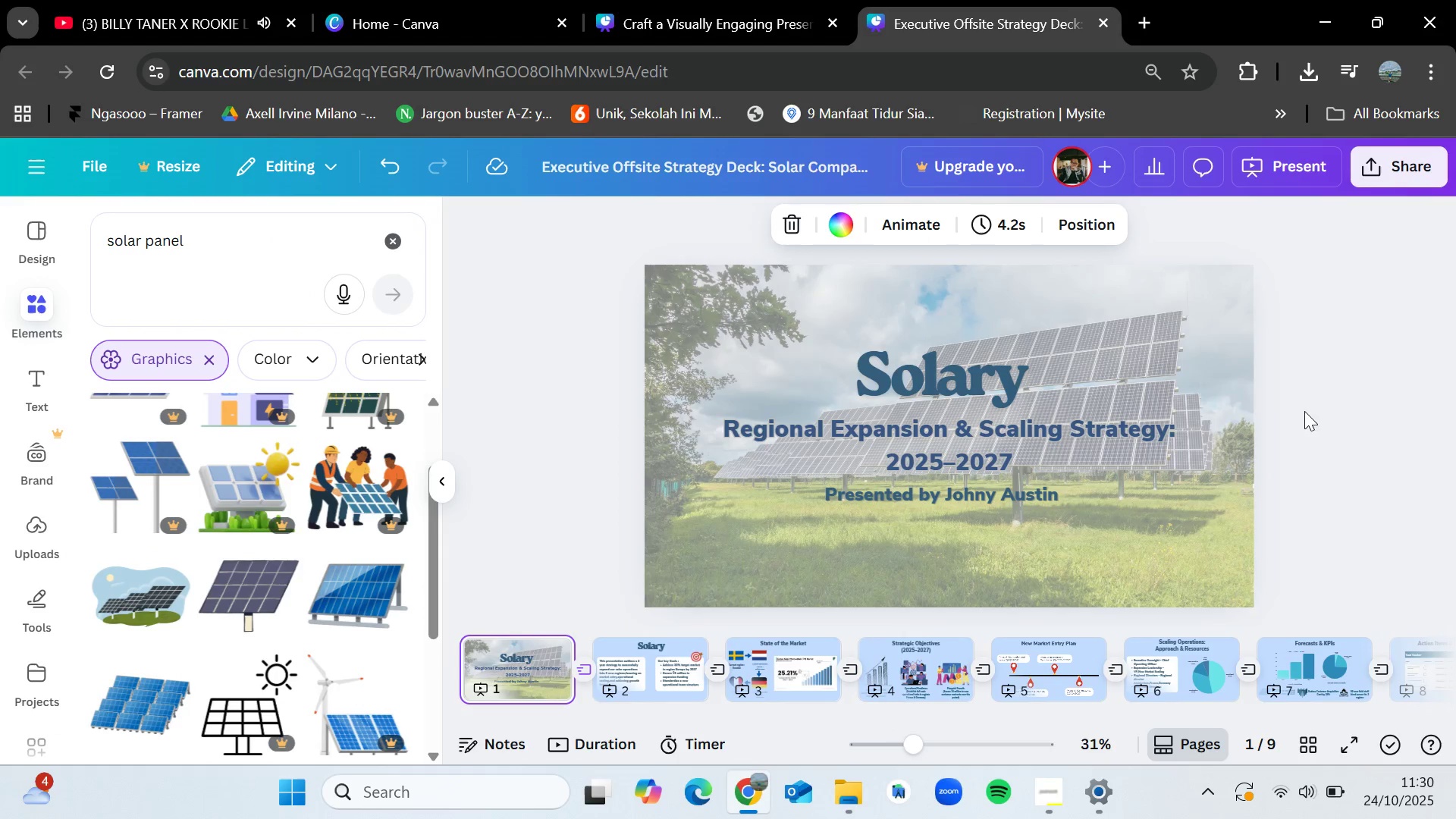 
left_click([1316, 413])
 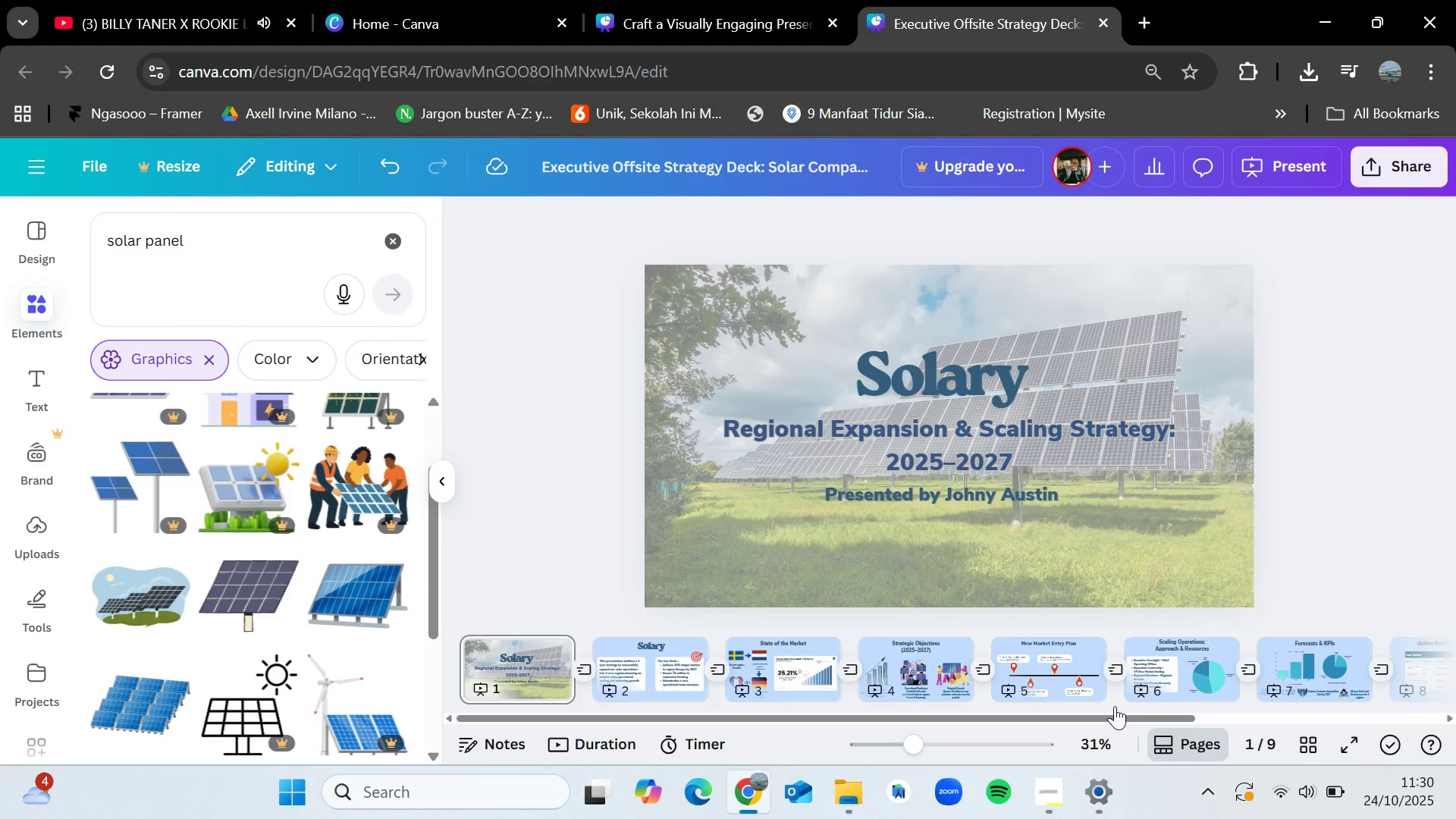 
left_click_drag(start_coordinate=[1115, 706], to_coordinate=[1320, 712])
 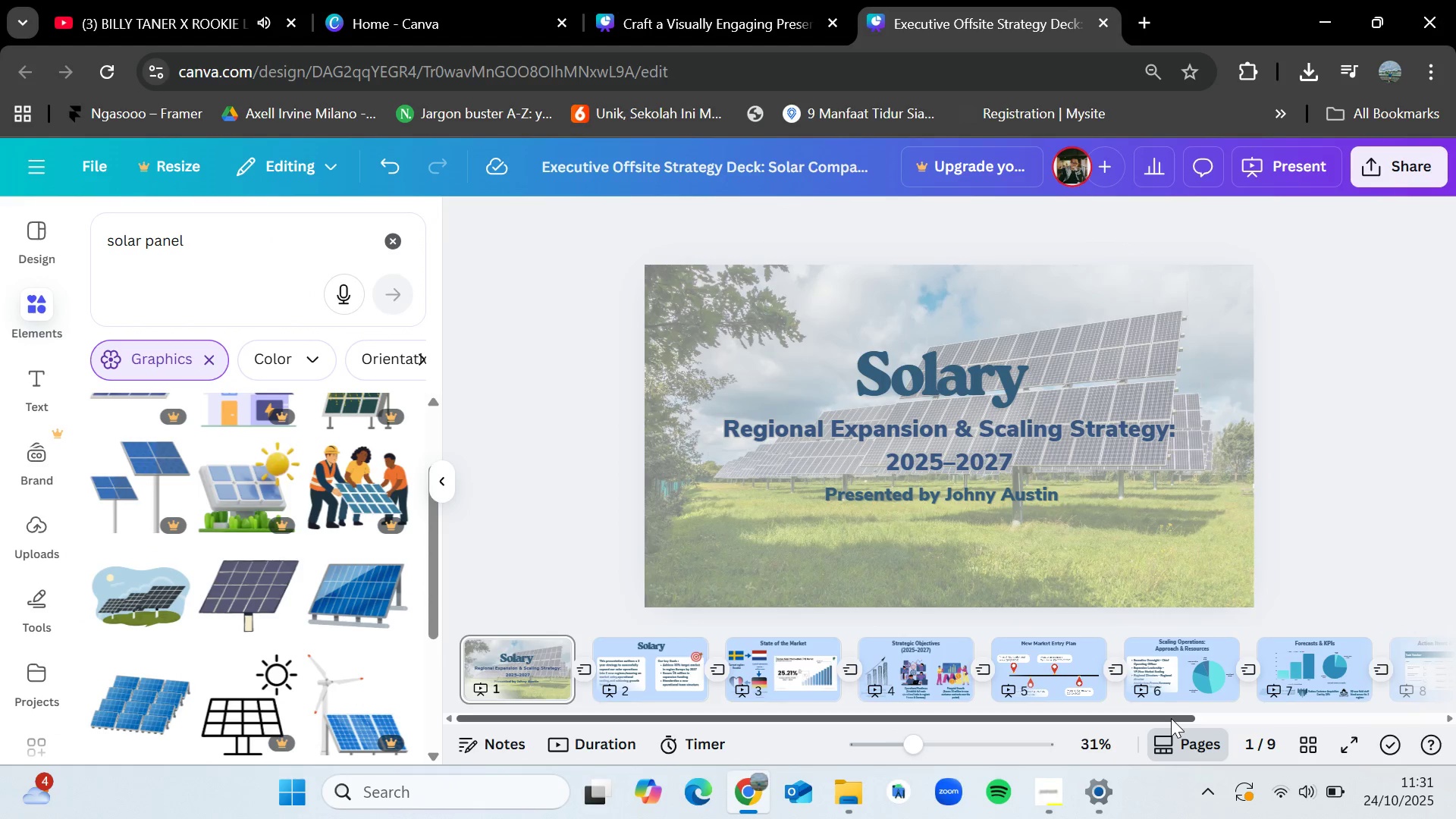 
left_click_drag(start_coordinate=[1171, 718], to_coordinate=[948, 706])
 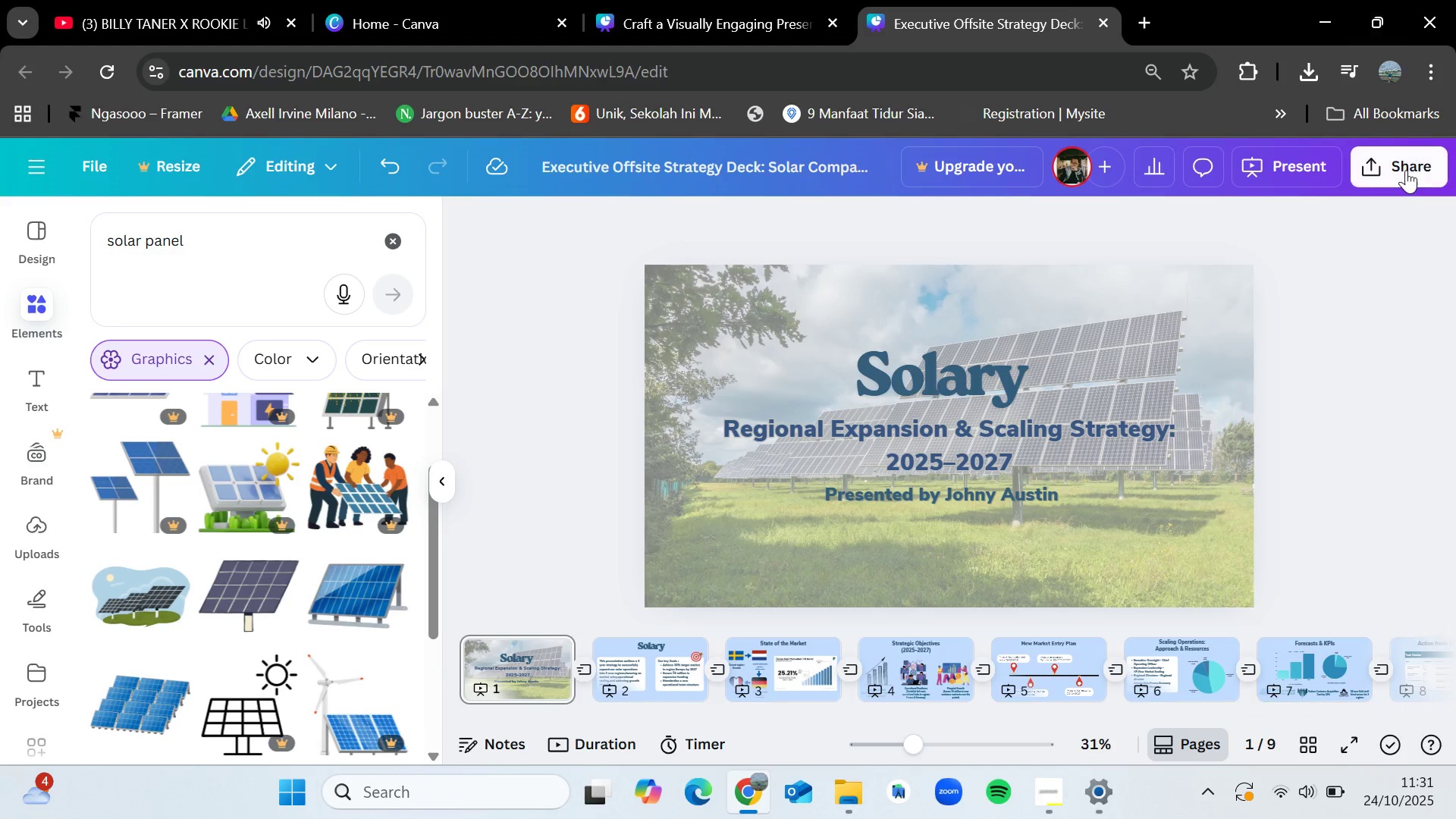 
left_click([1405, 171])
 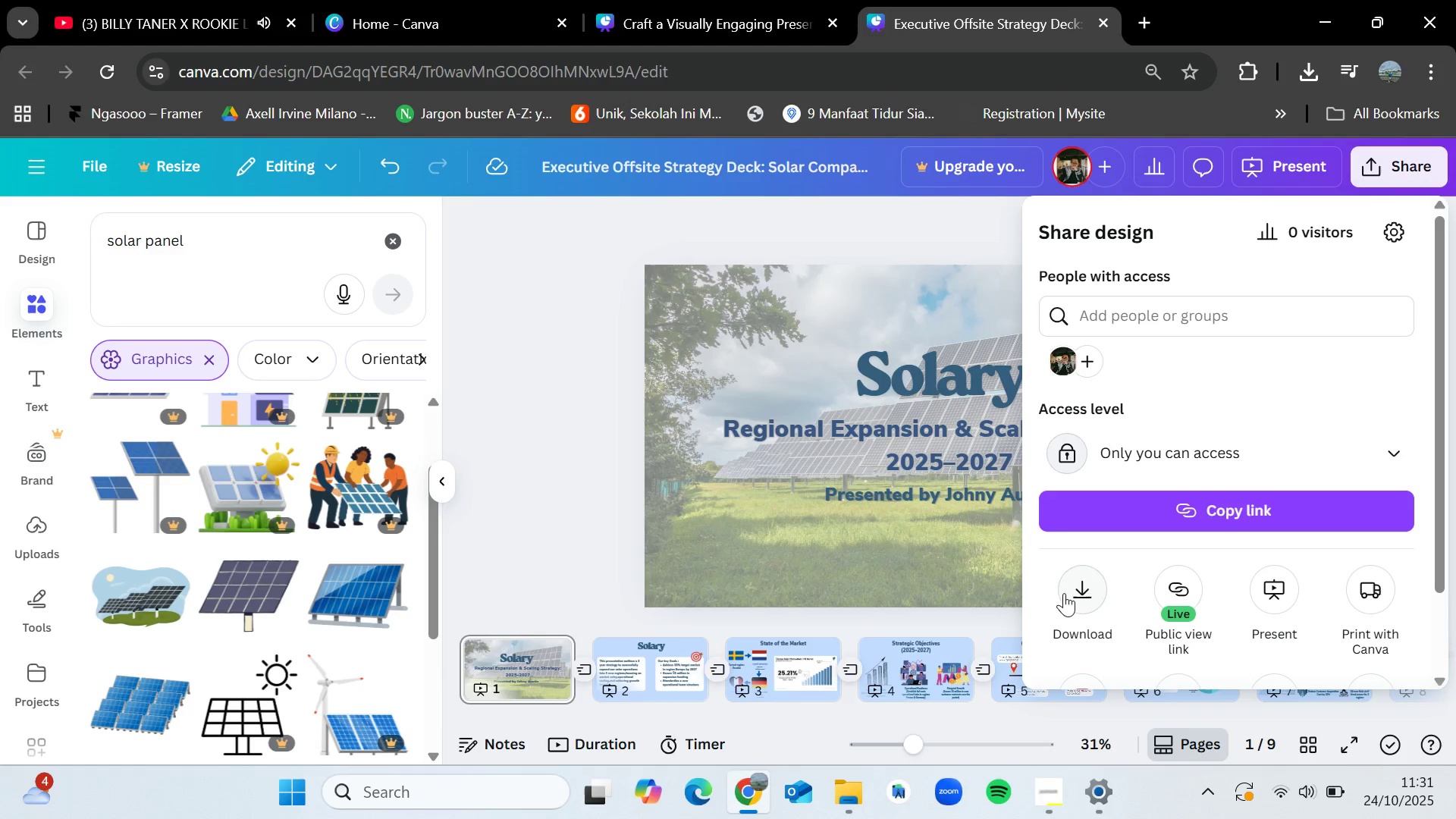 
left_click([1075, 591])
 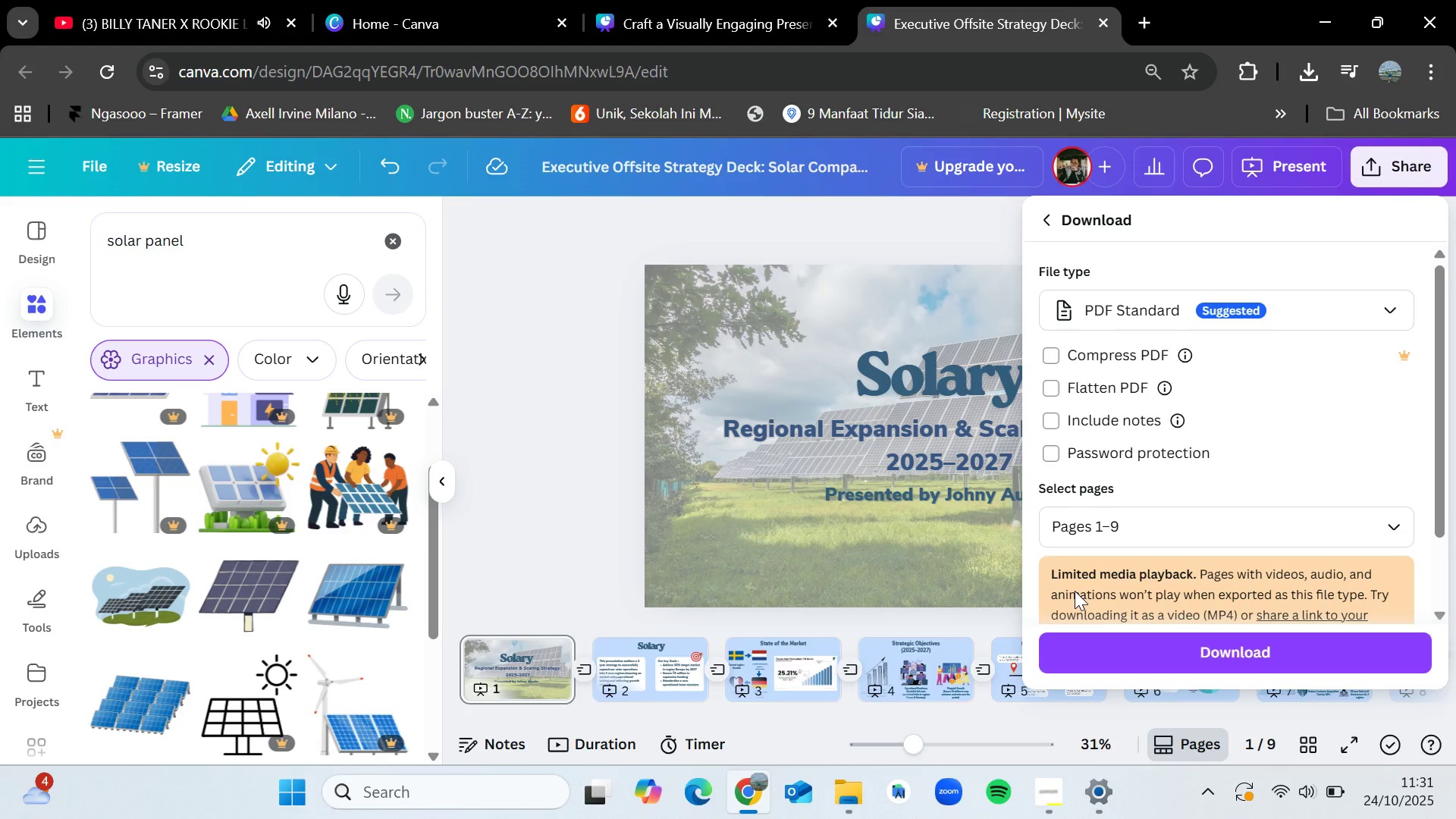 
wait(32.08)
 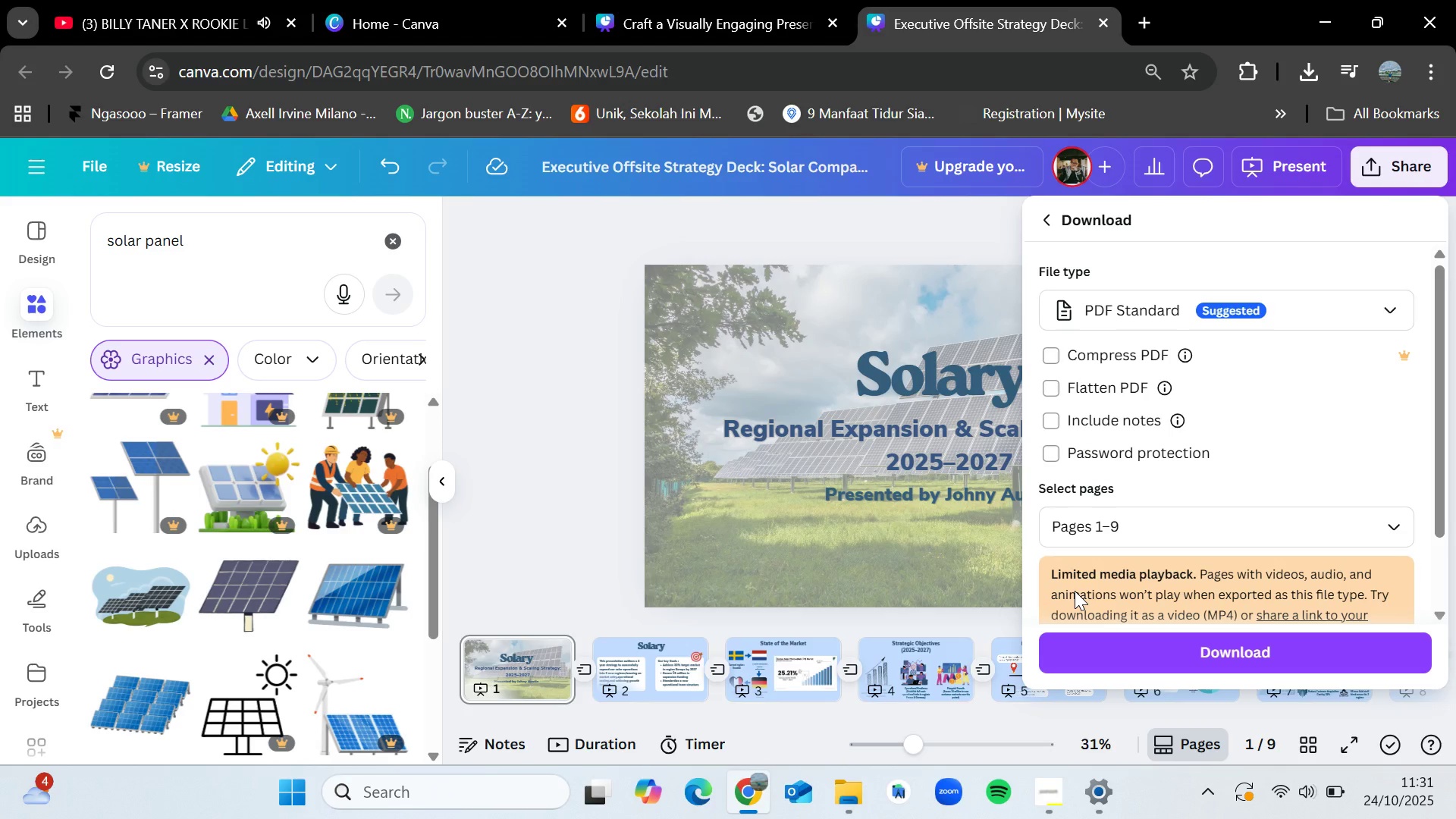 
left_click([1189, 660])
 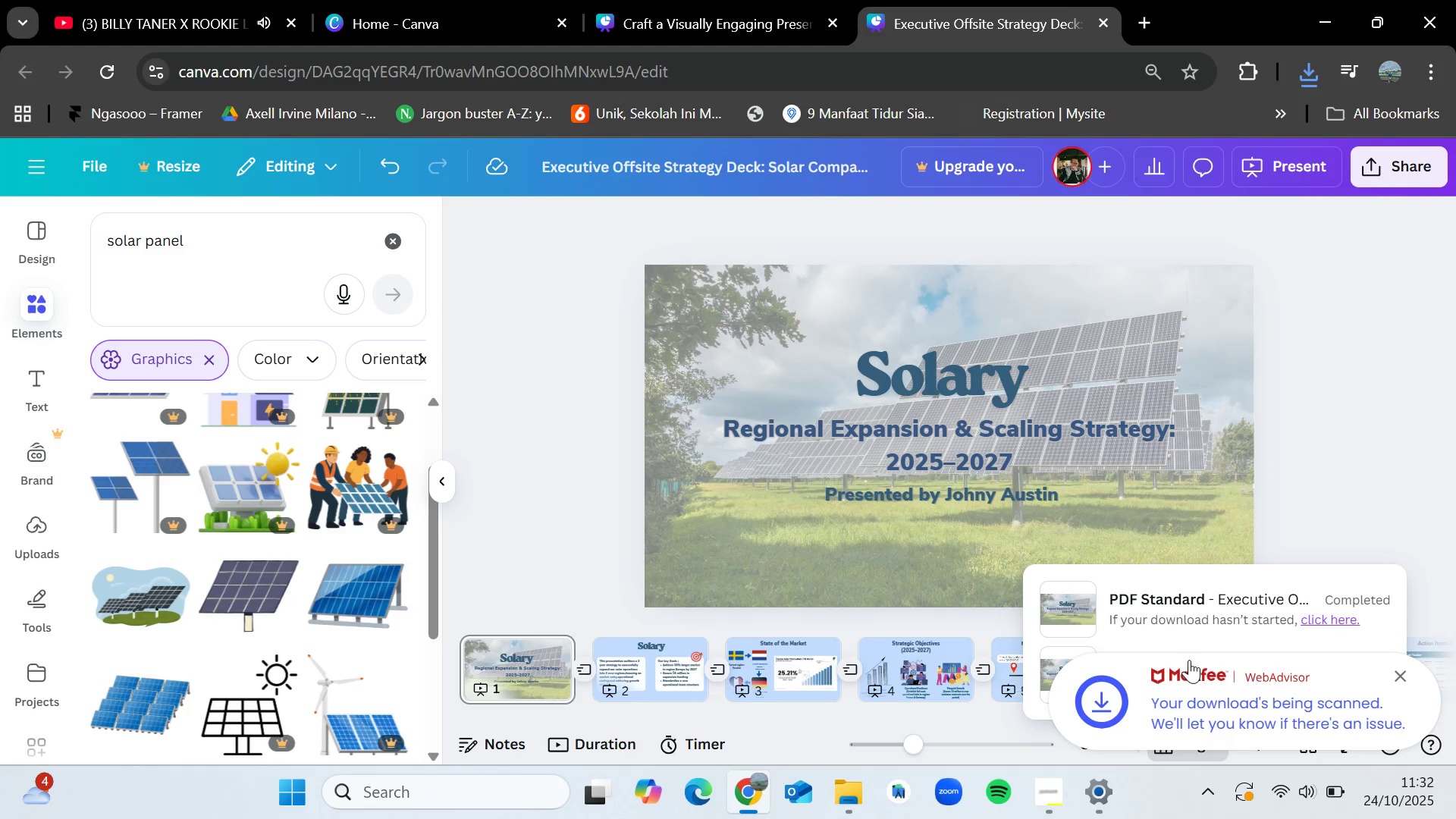 
wait(28.06)
 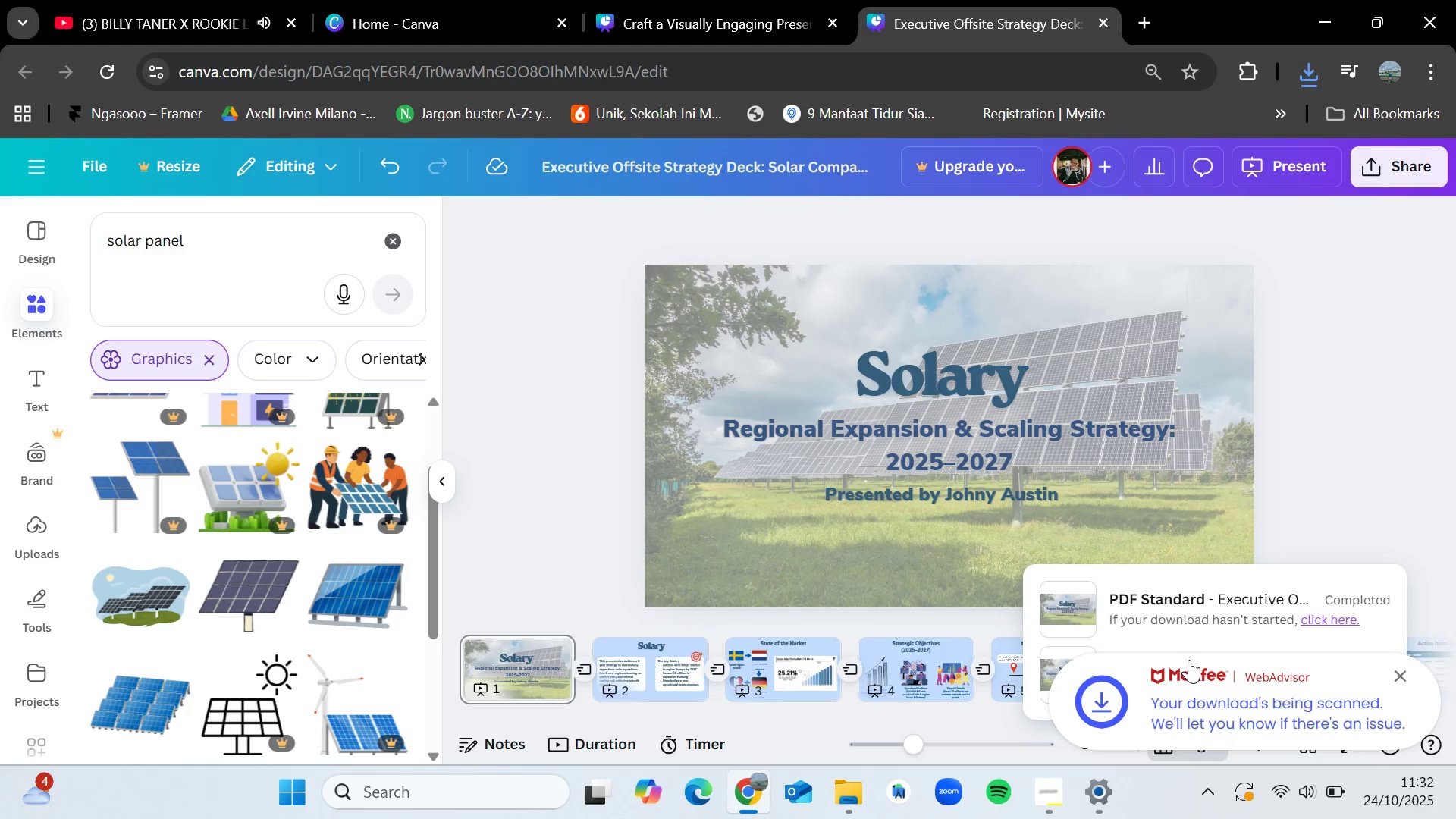 
left_click([1373, 434])
 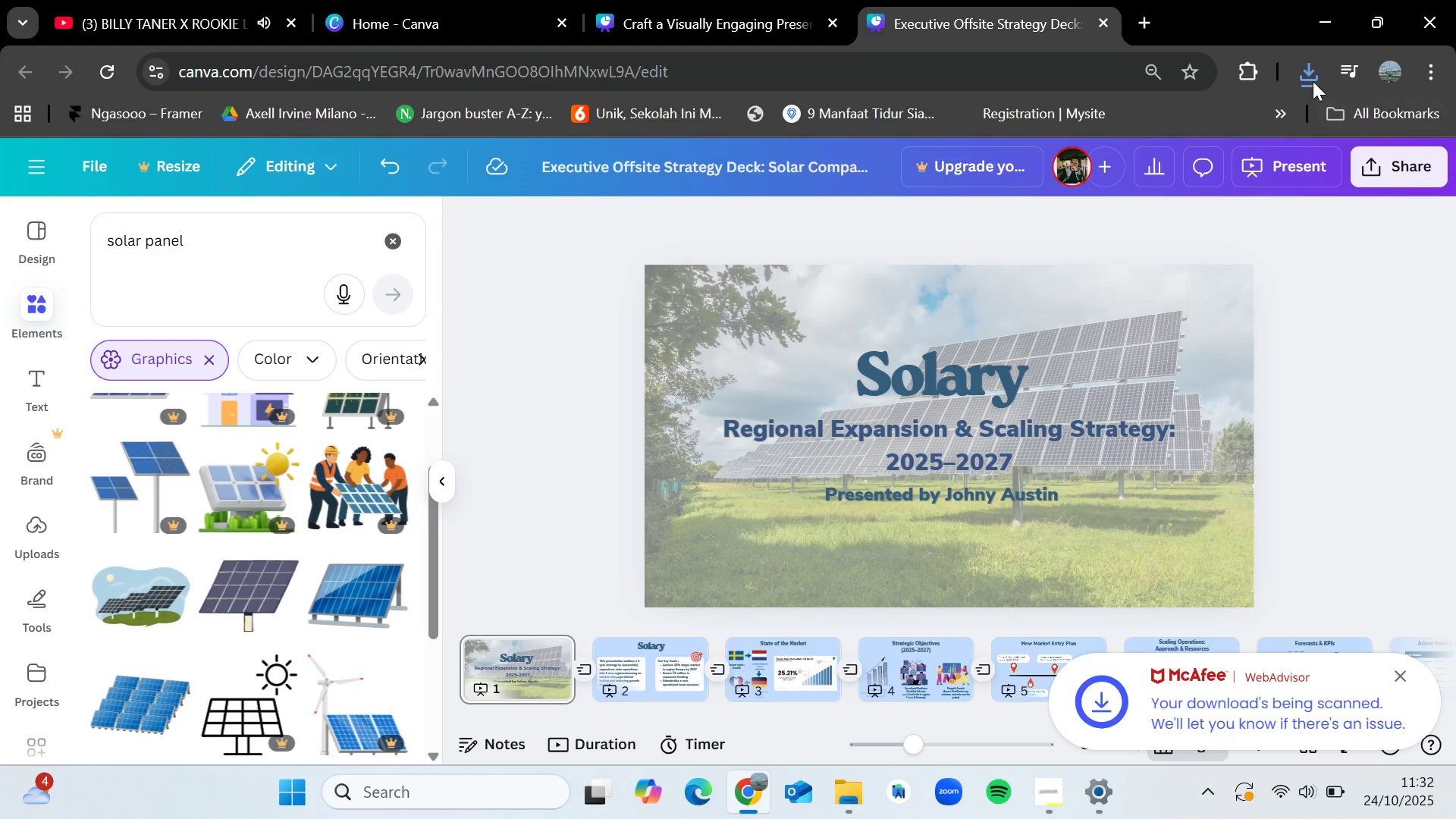 
left_click([1313, 80])
 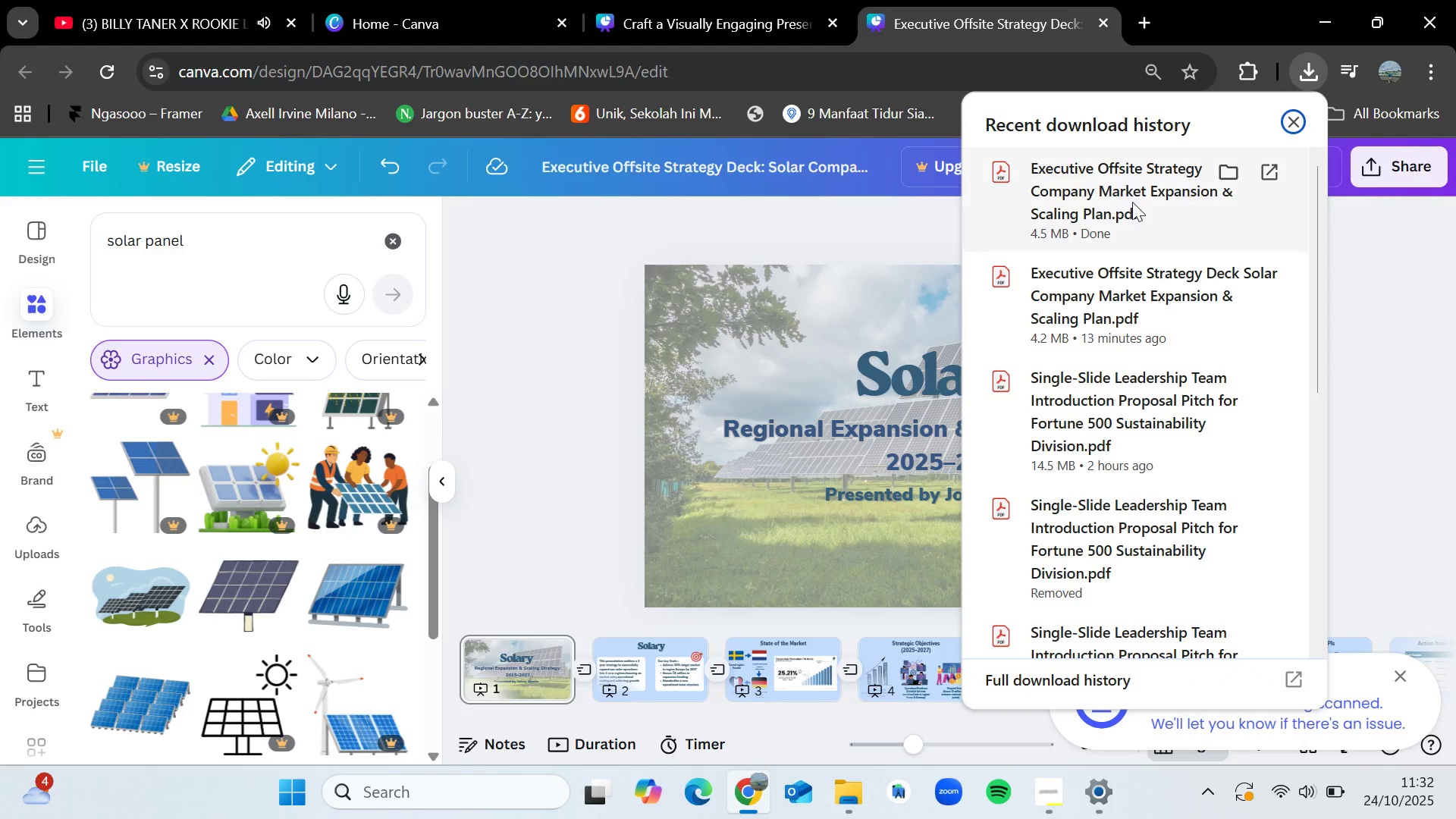 
left_click([1132, 202])
 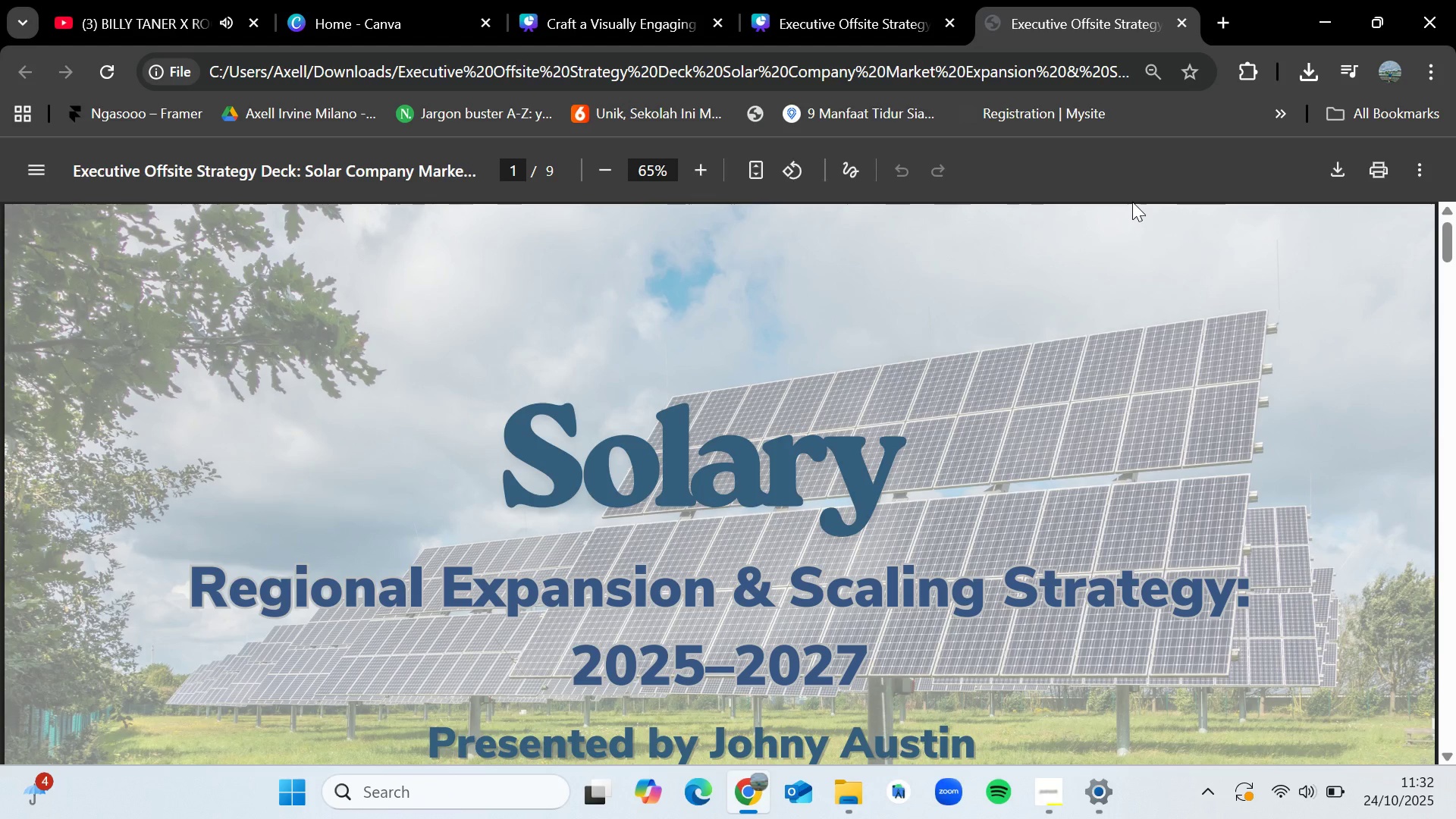 
wait(13.07)
 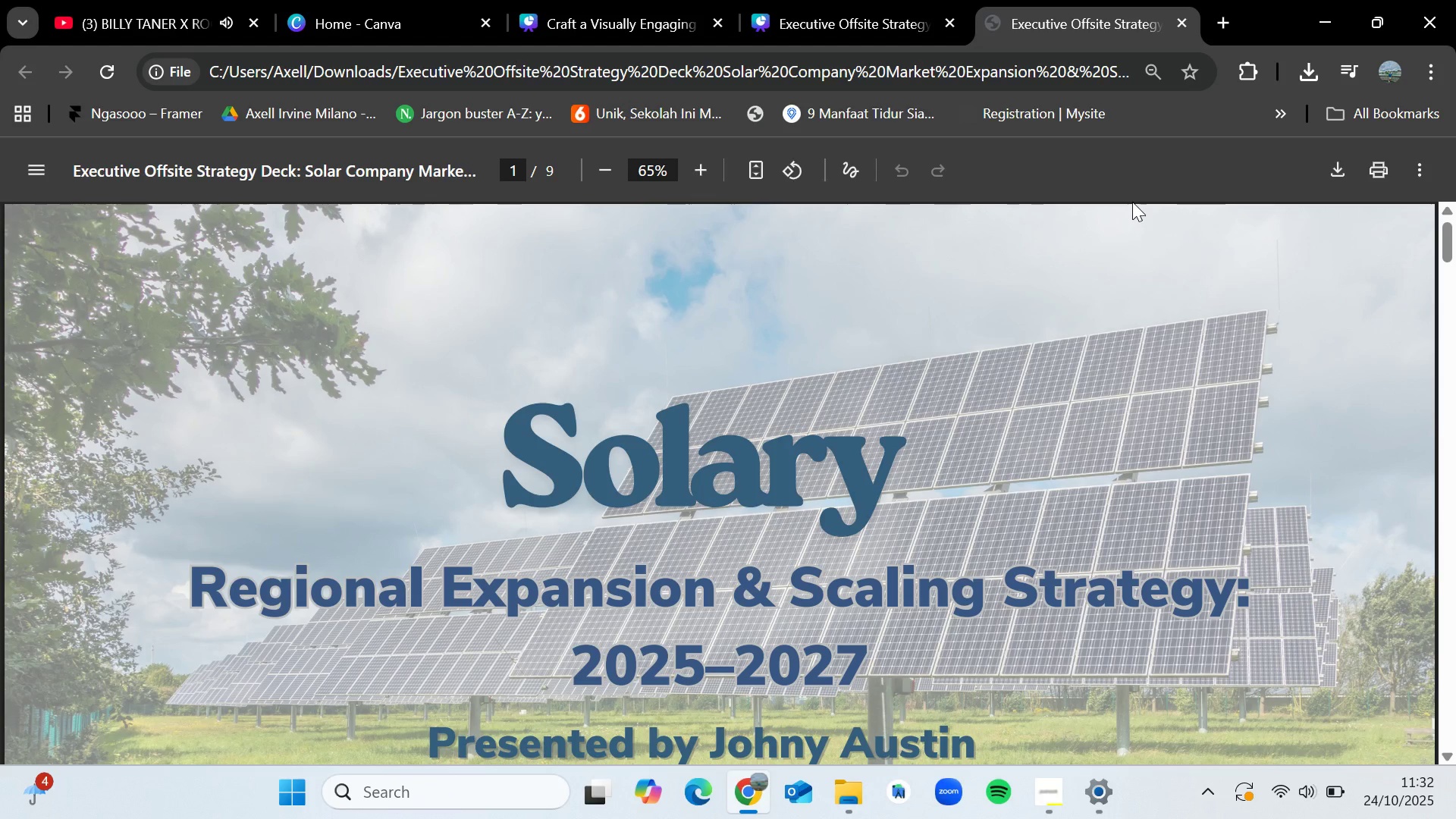 
scroll: coordinate [896, 522], scroll_direction: down, amount: 13.0
 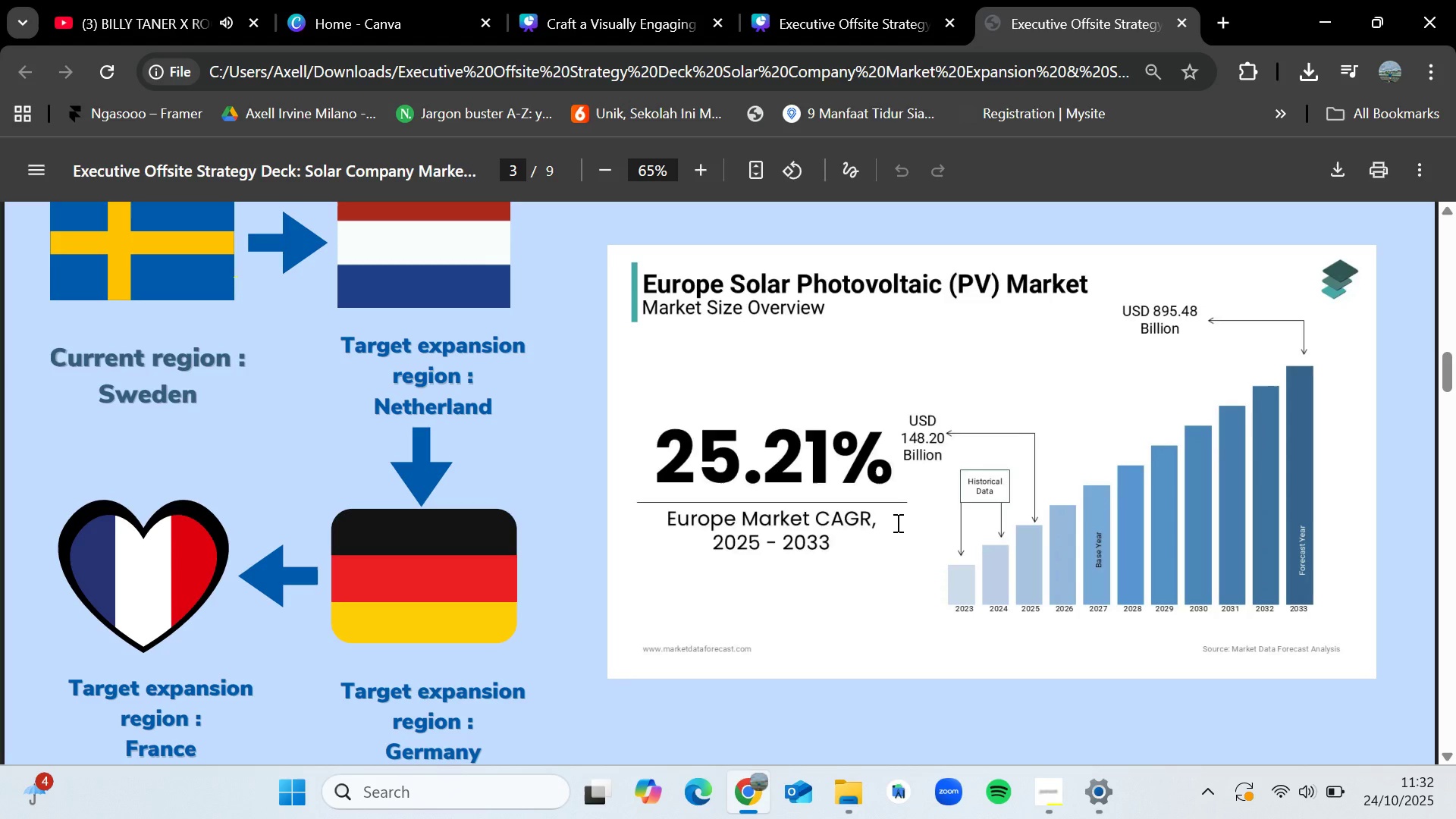 
scroll: coordinate [896, 522], scroll_direction: down, amount: 2.0
 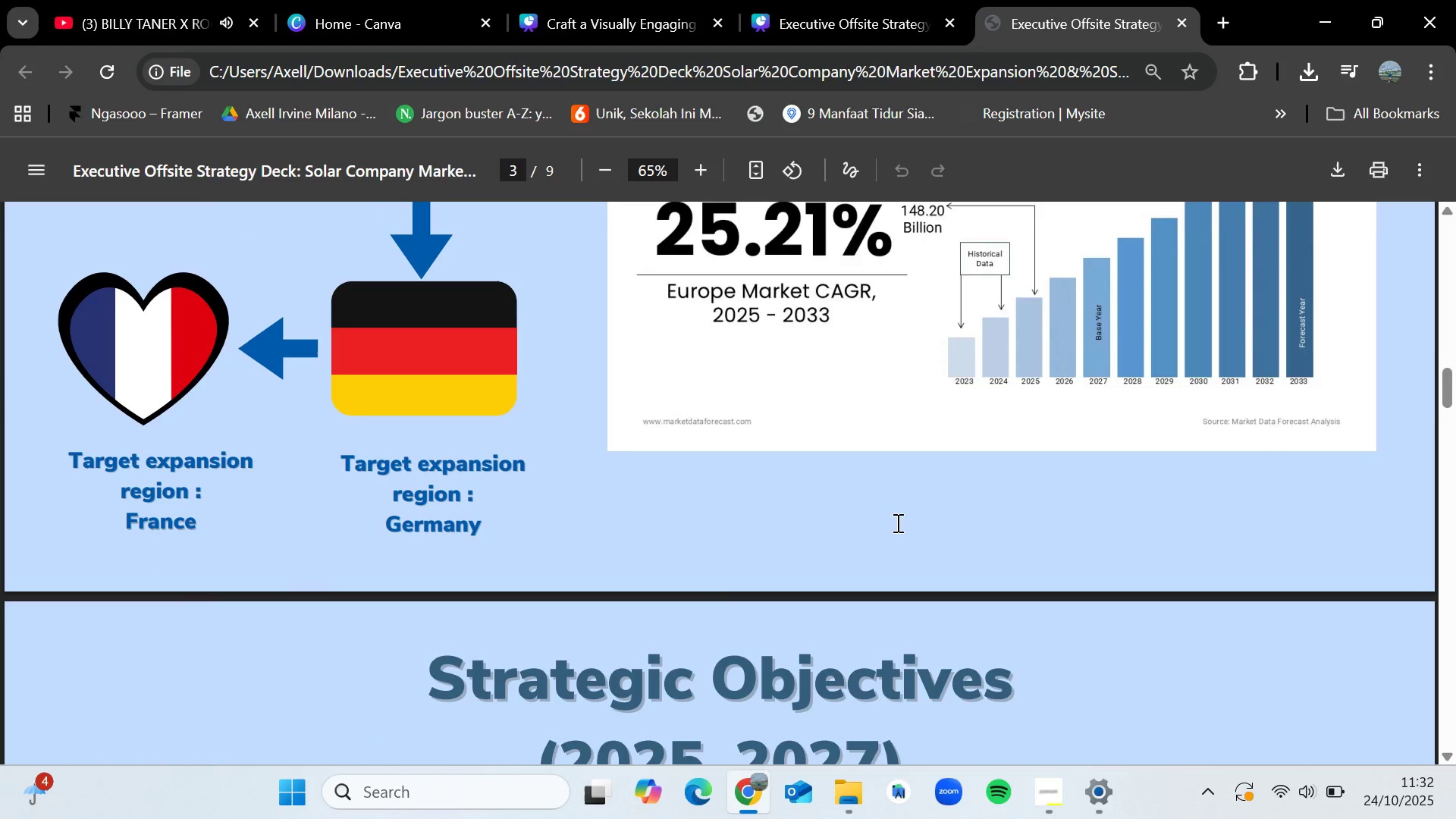 
wait(8.91)
 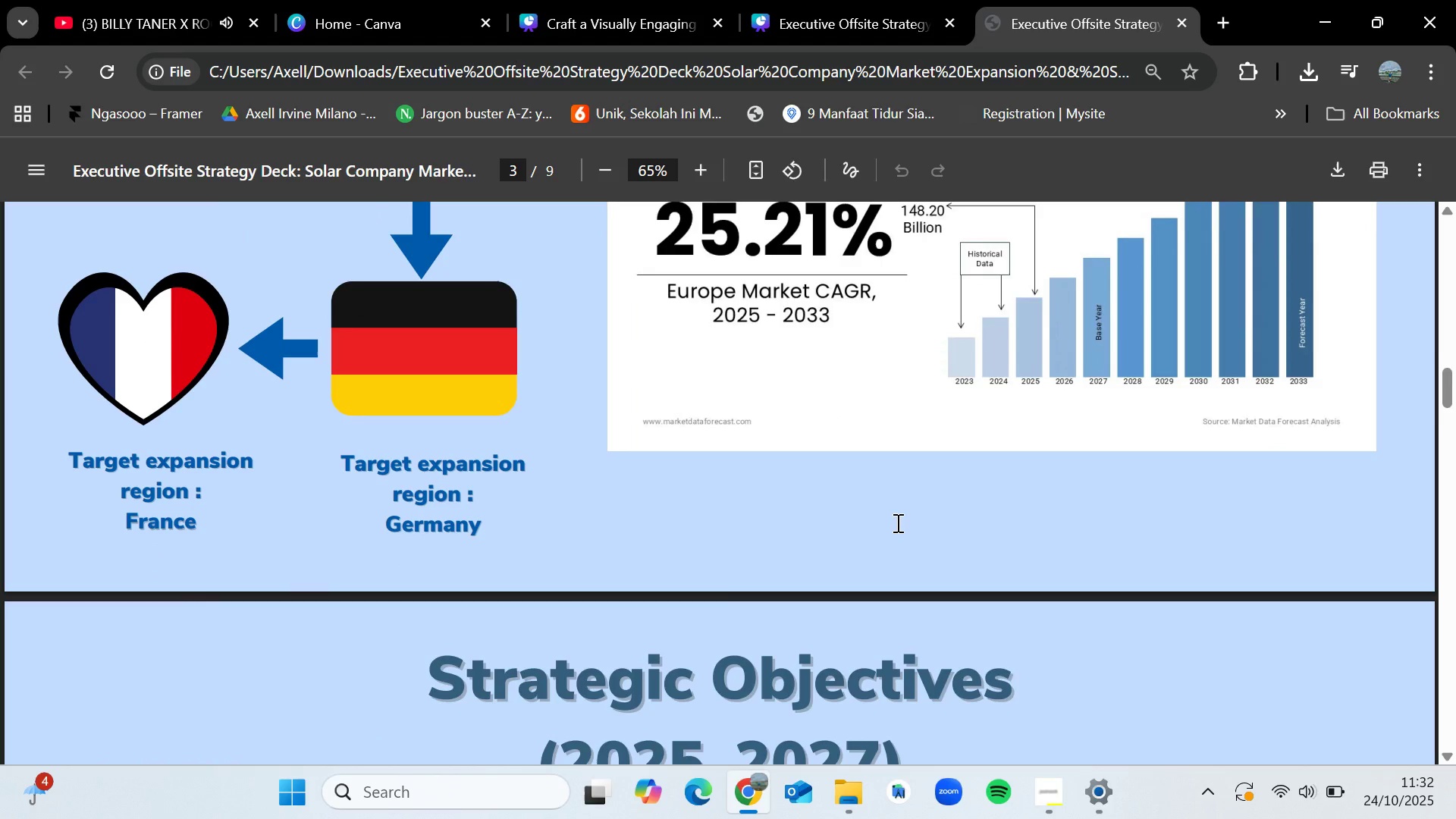 
scroll: coordinate [896, 522], scroll_direction: down, amount: 4.0
 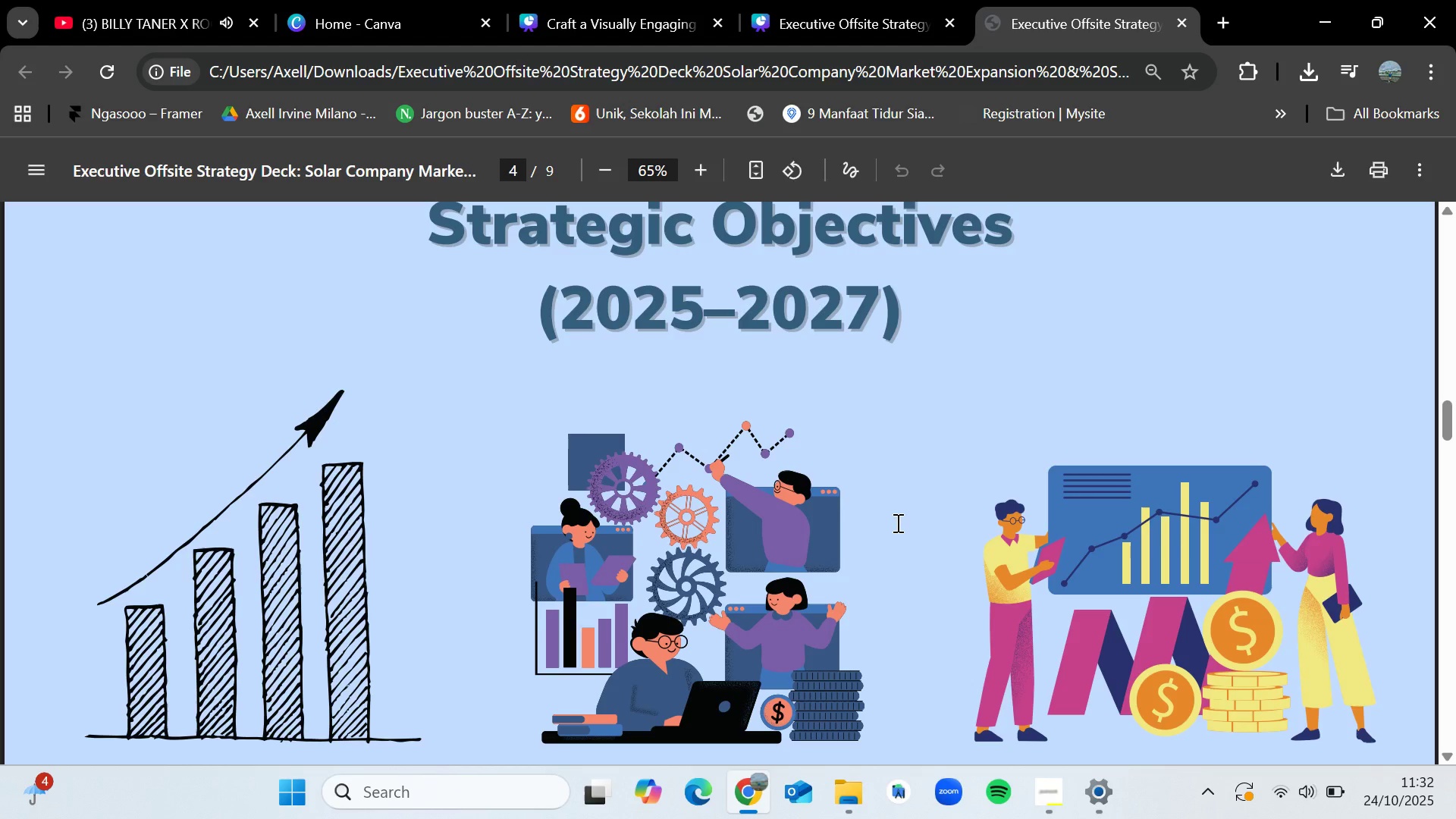 
wait(25.29)
 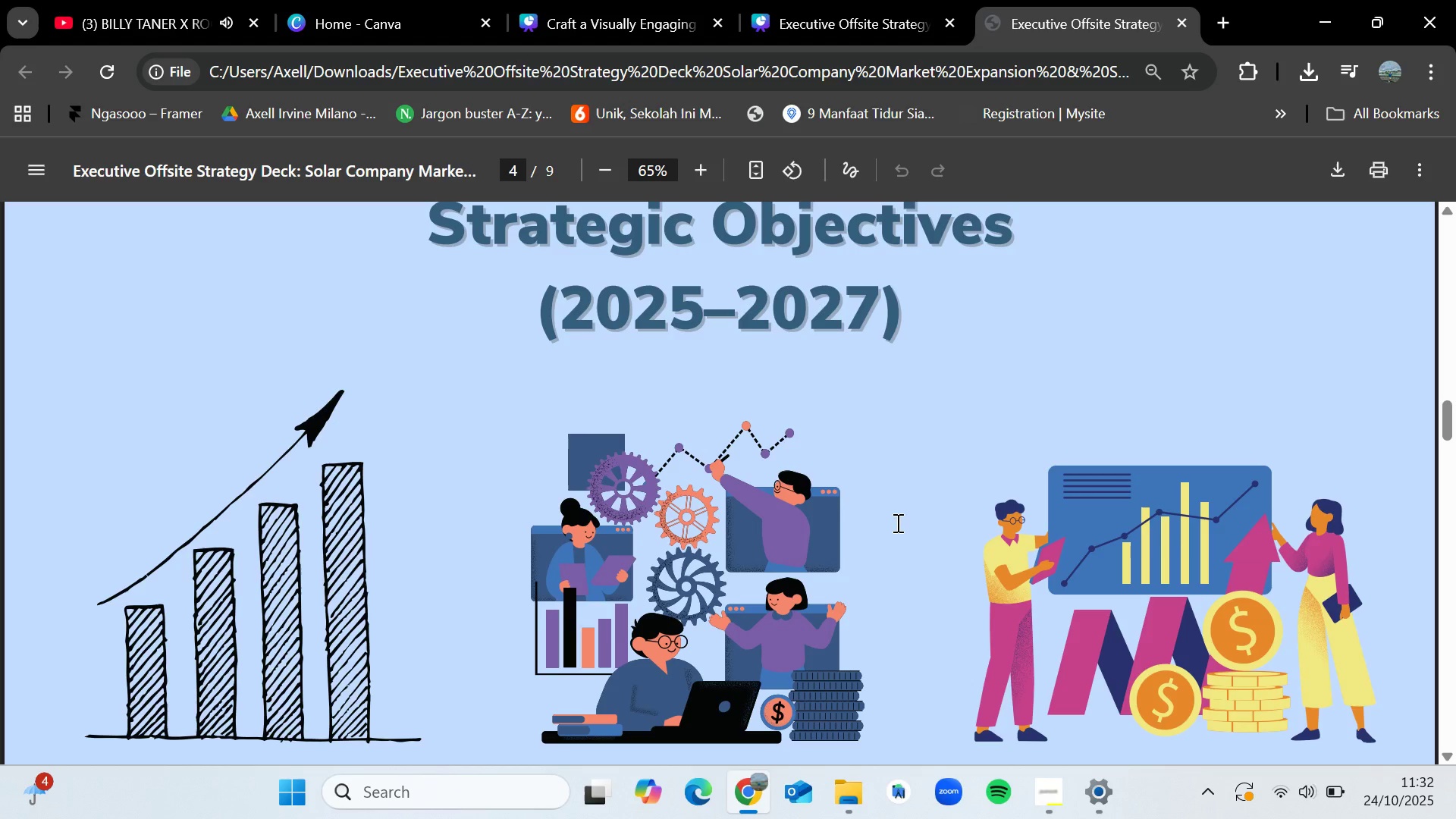 
scroll: coordinate [745, 538], scroll_direction: down, amount: 31.0
 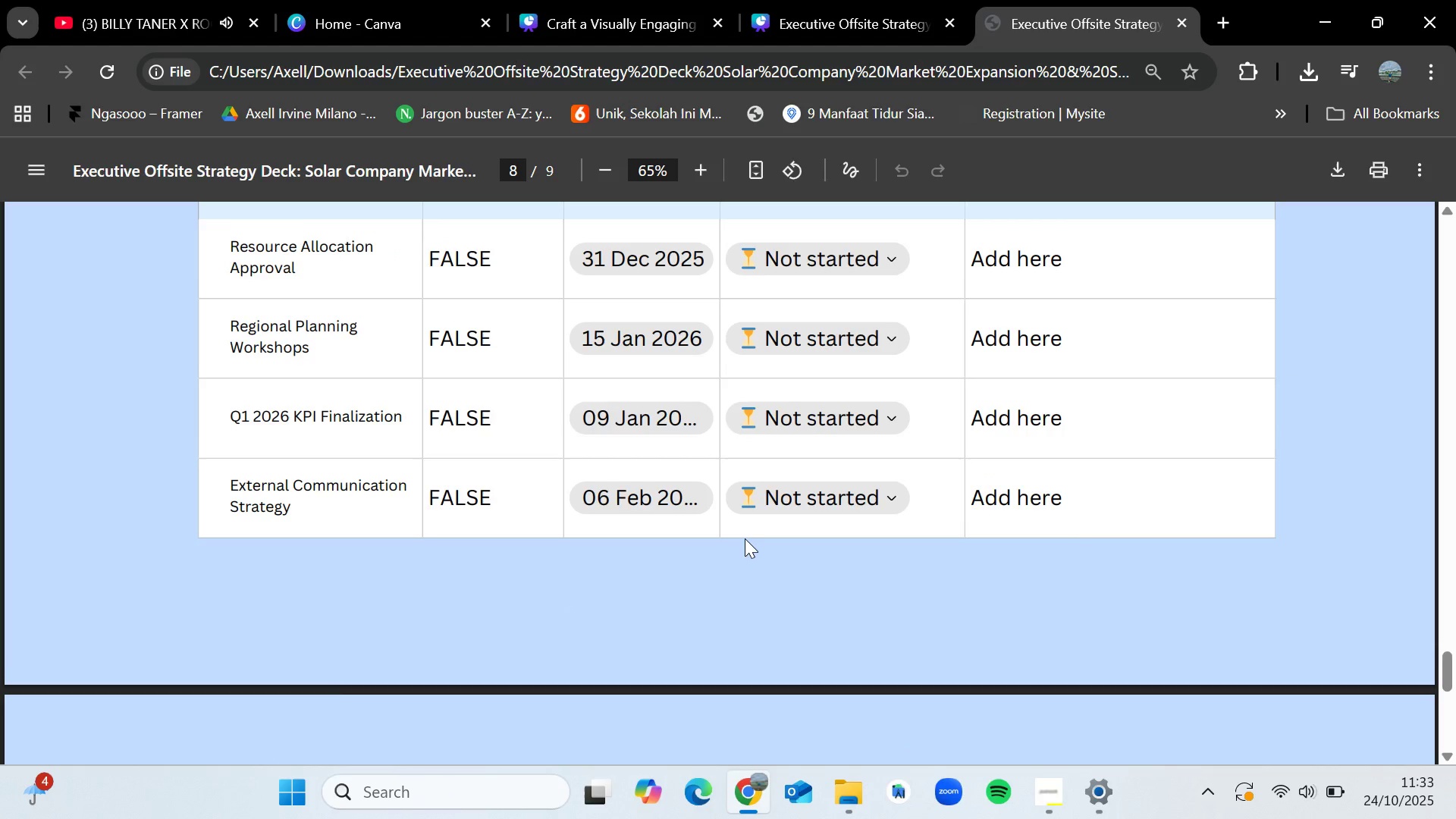 
scroll: coordinate [745, 538], scroll_direction: up, amount: 1.0
 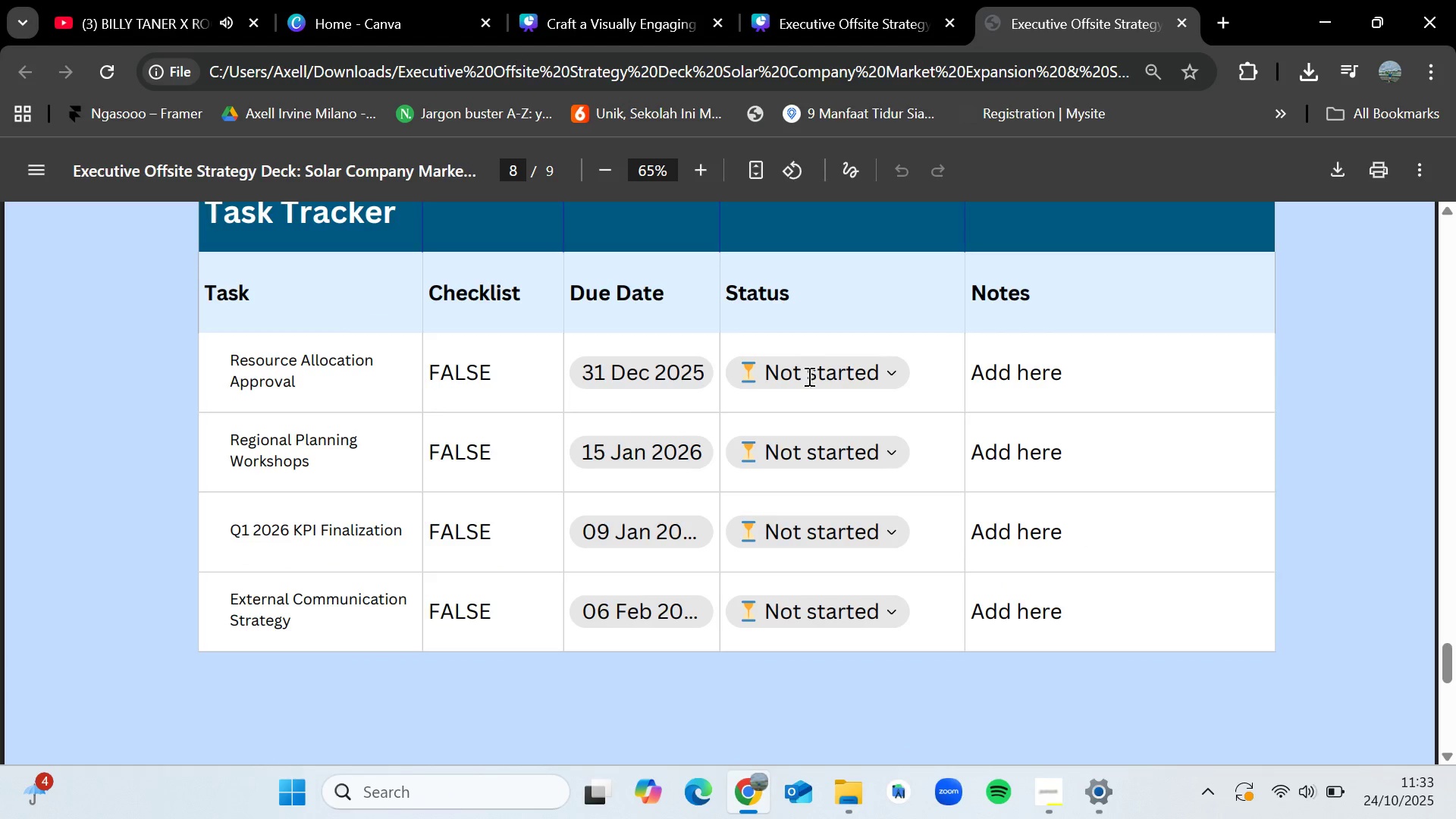 
left_click([808, 376])
 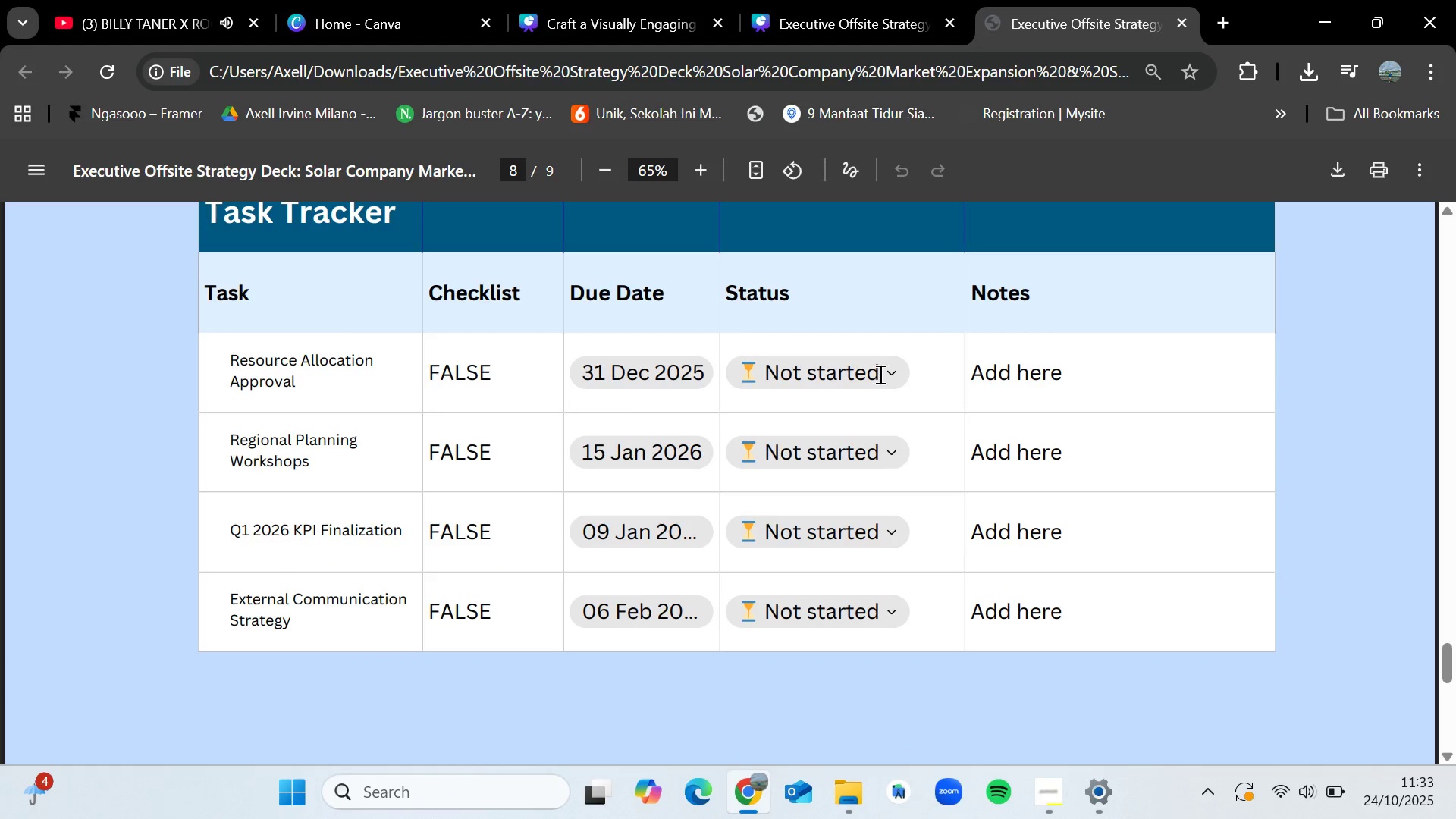 
left_click([879, 374])
 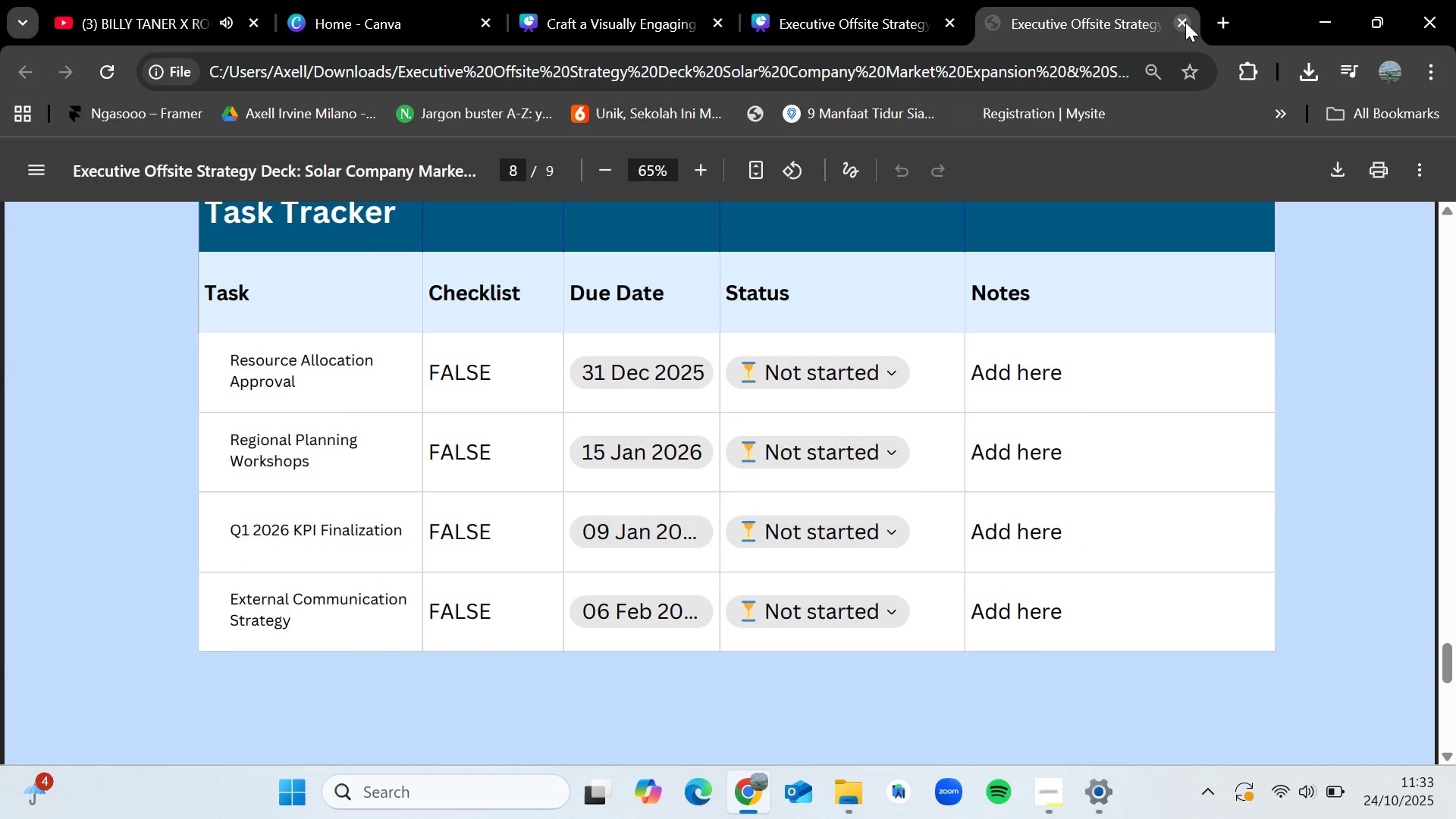 
left_click([1185, 22])
 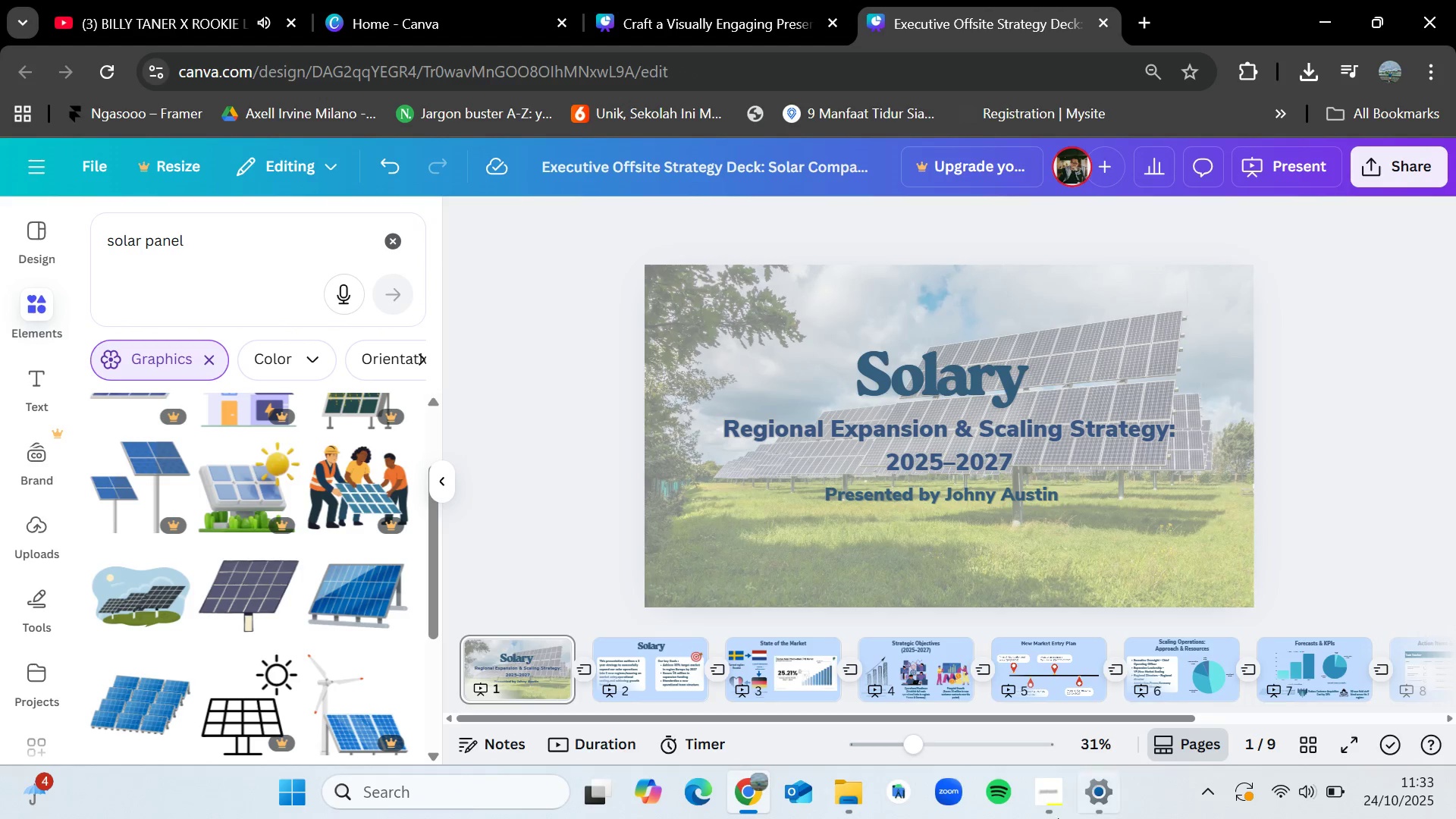 
left_click([1050, 785])